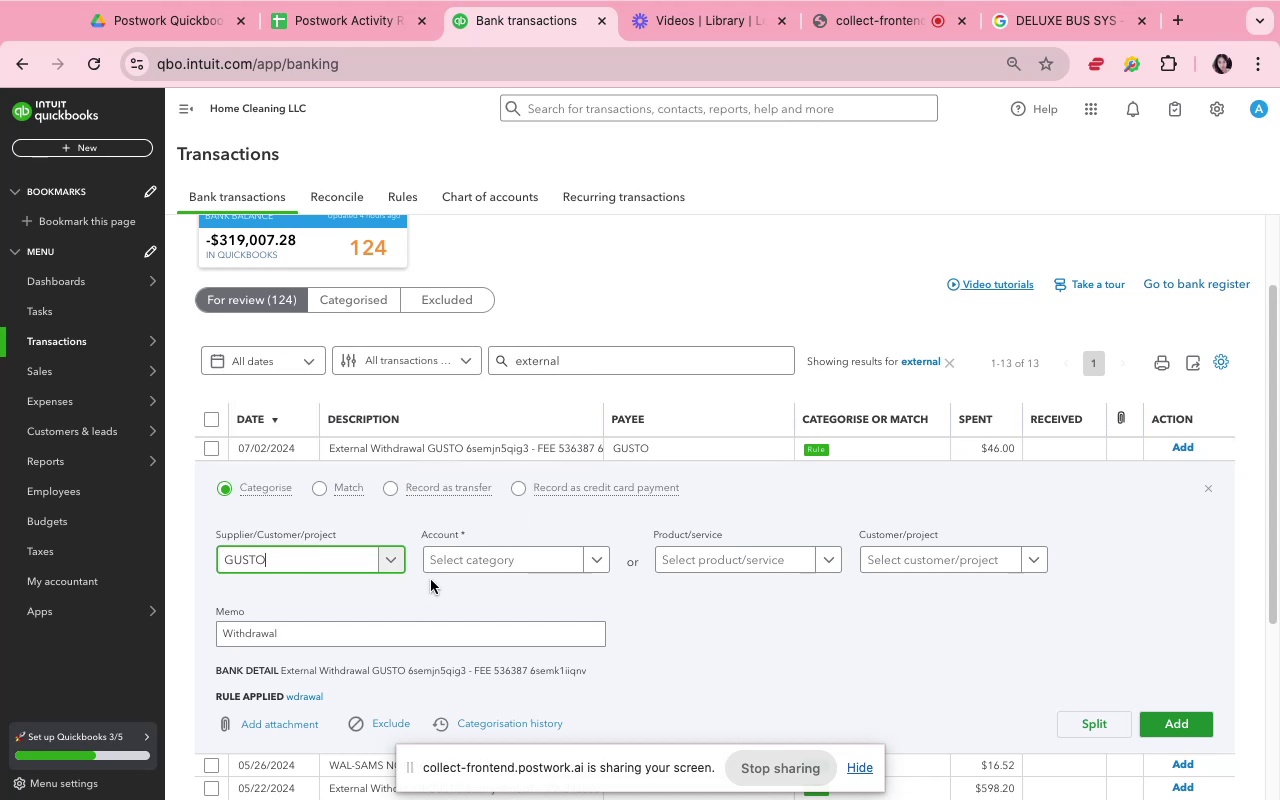 
left_click([433, 562])
 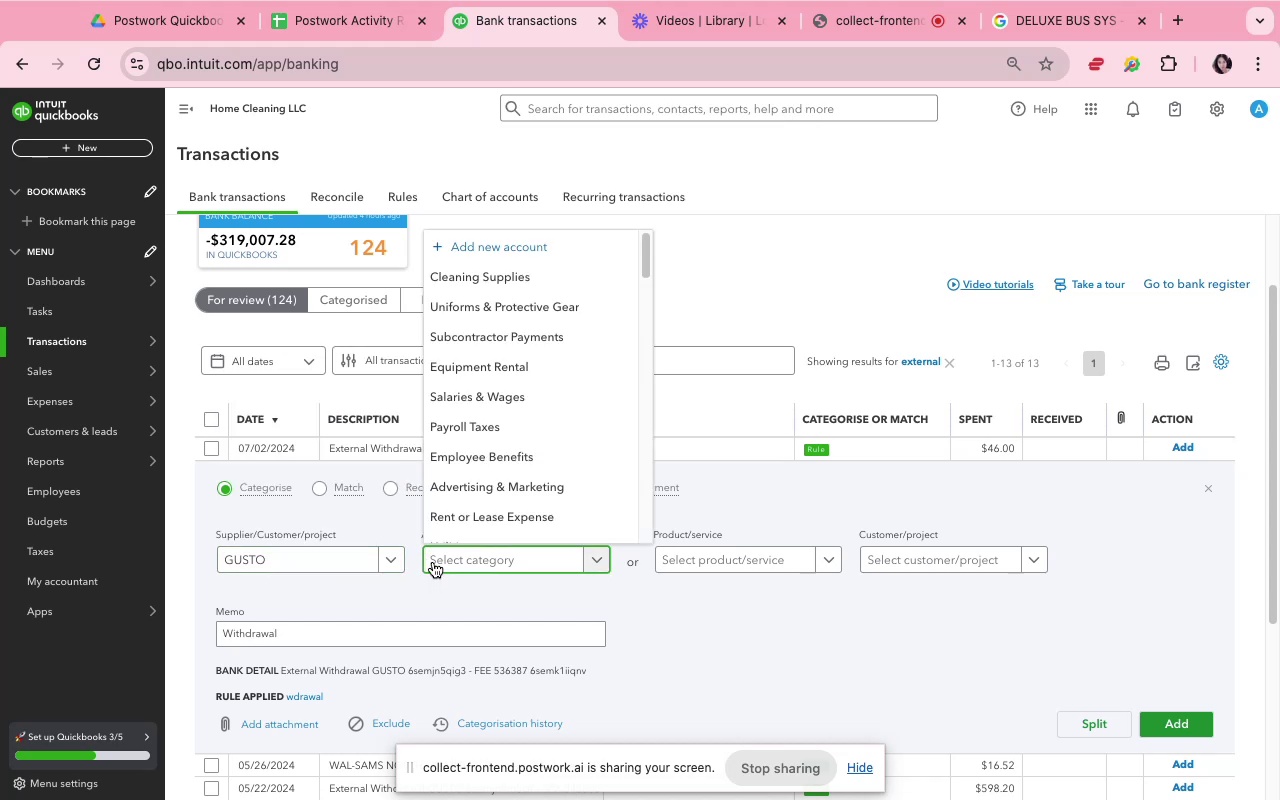 
type(fee)
 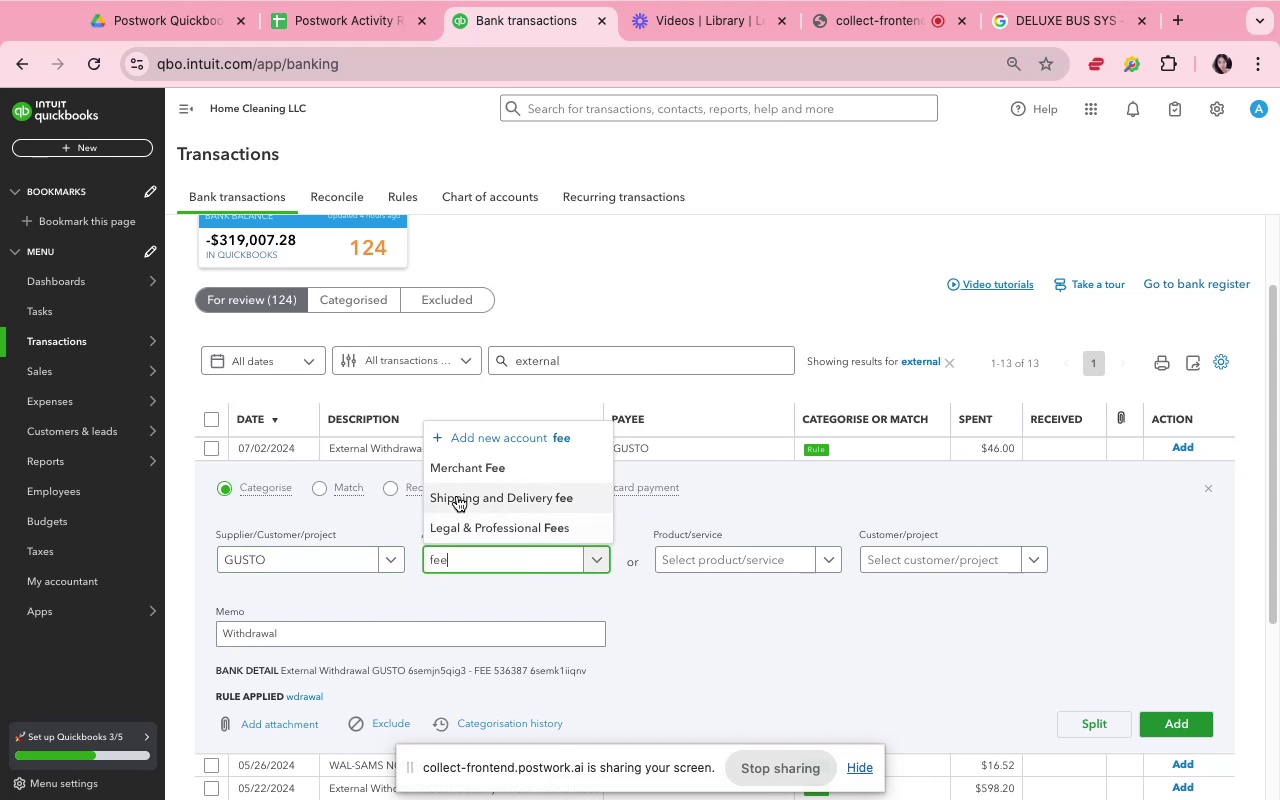 
left_click([457, 475])
 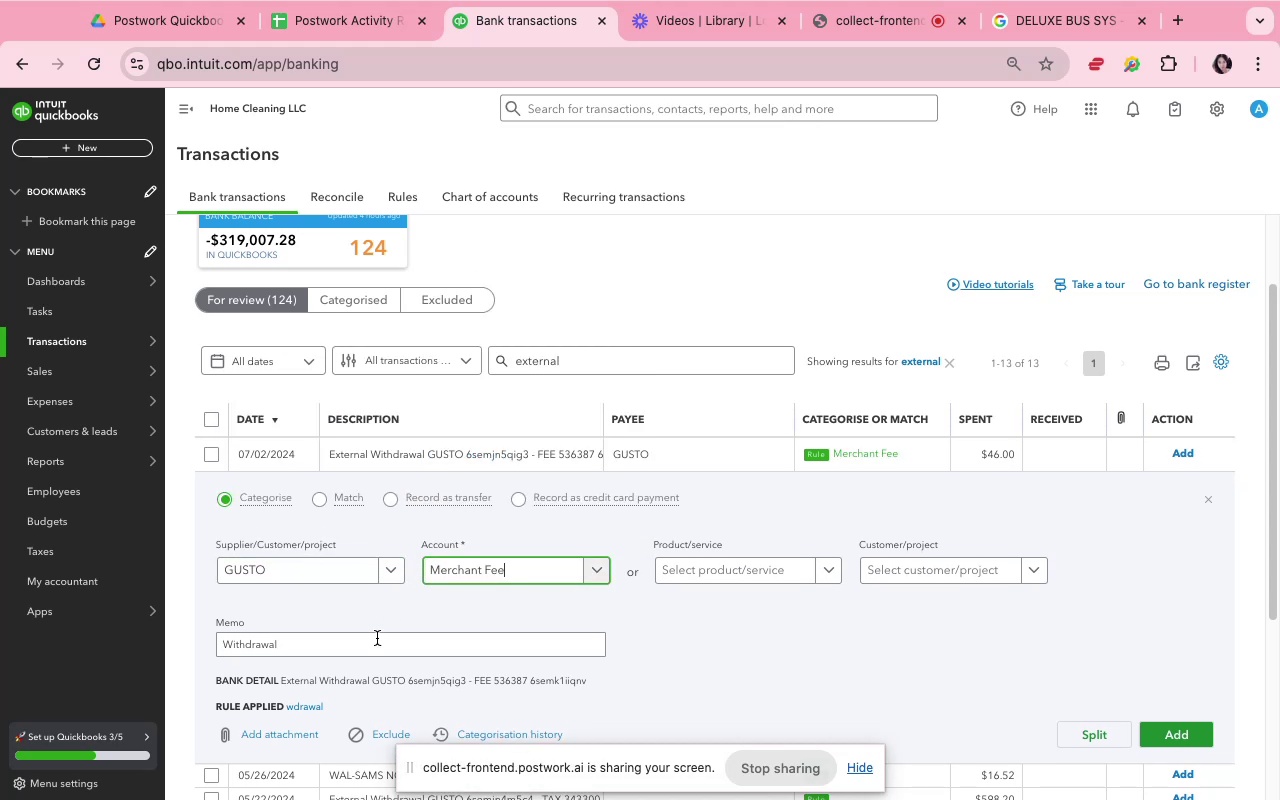 
left_click([372, 645])
 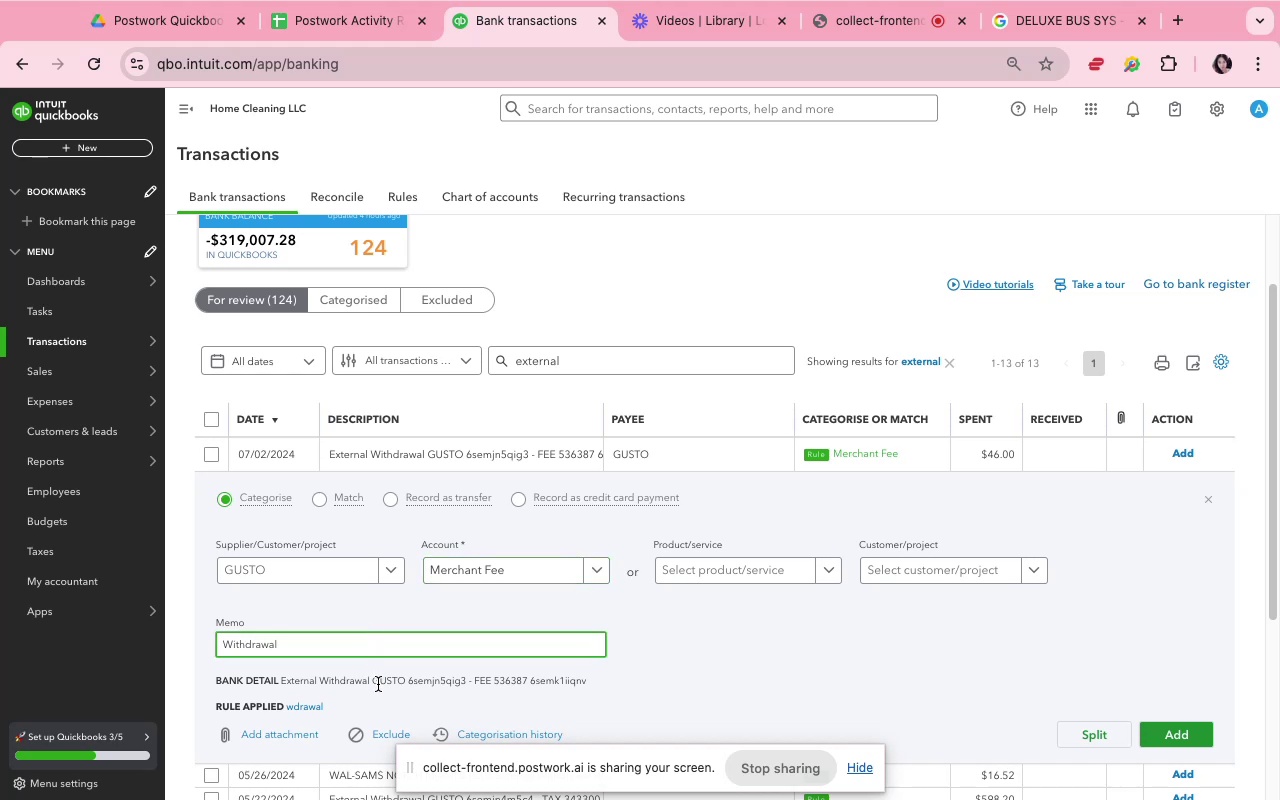 
double_click([378, 684])
 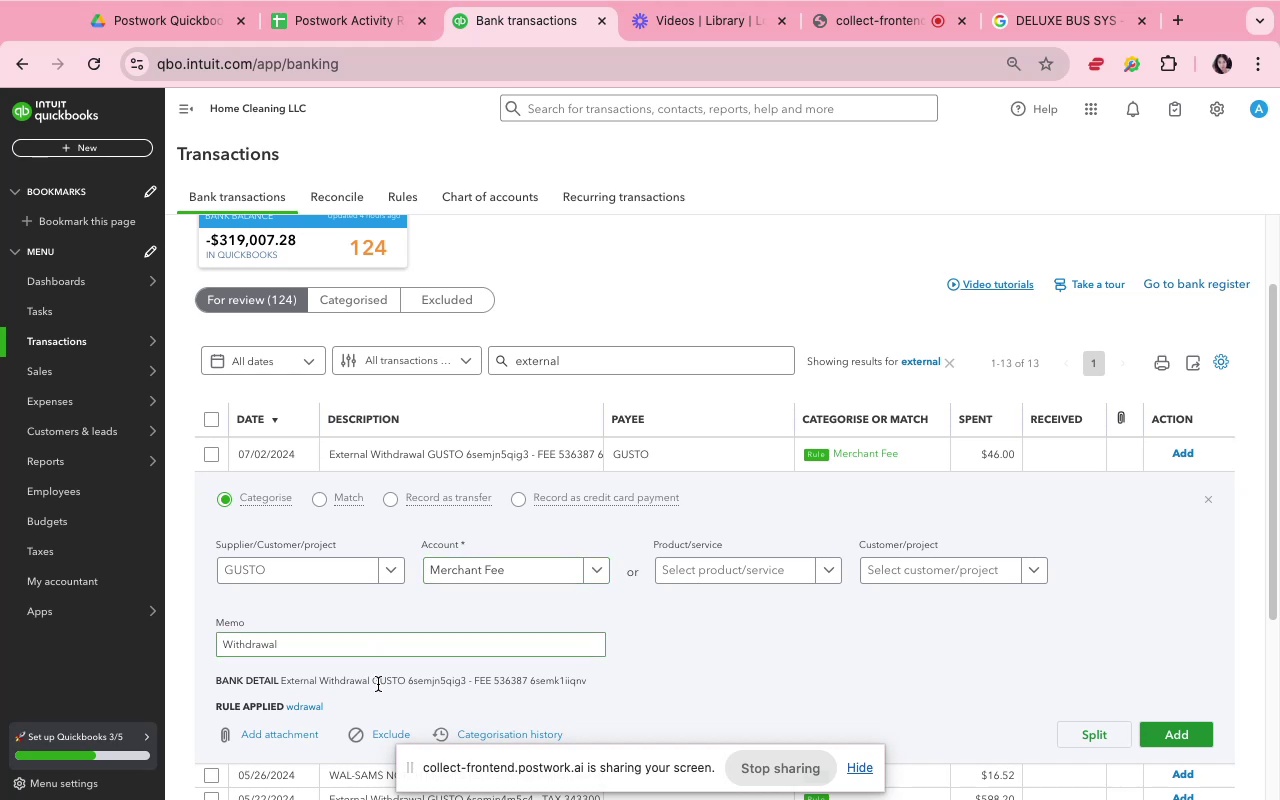 
triple_click([378, 684])
 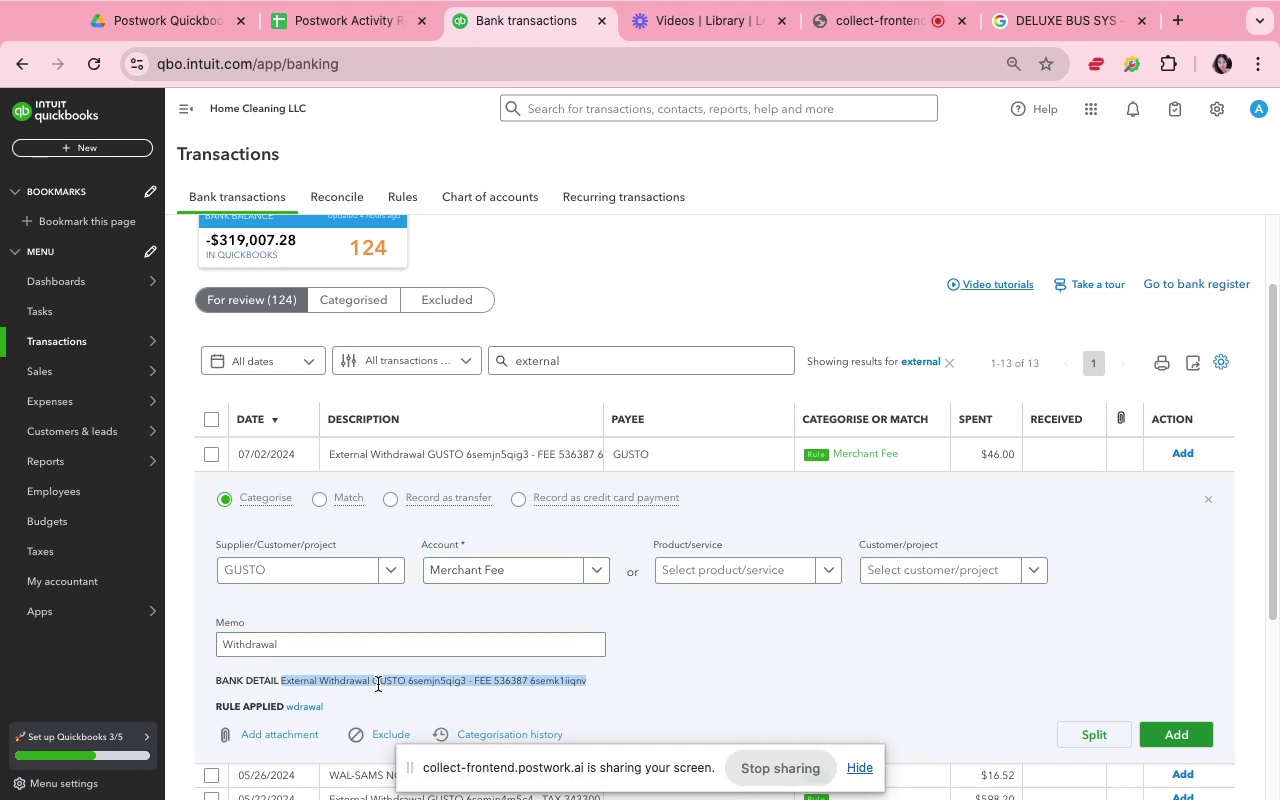 
key(Meta+C)
 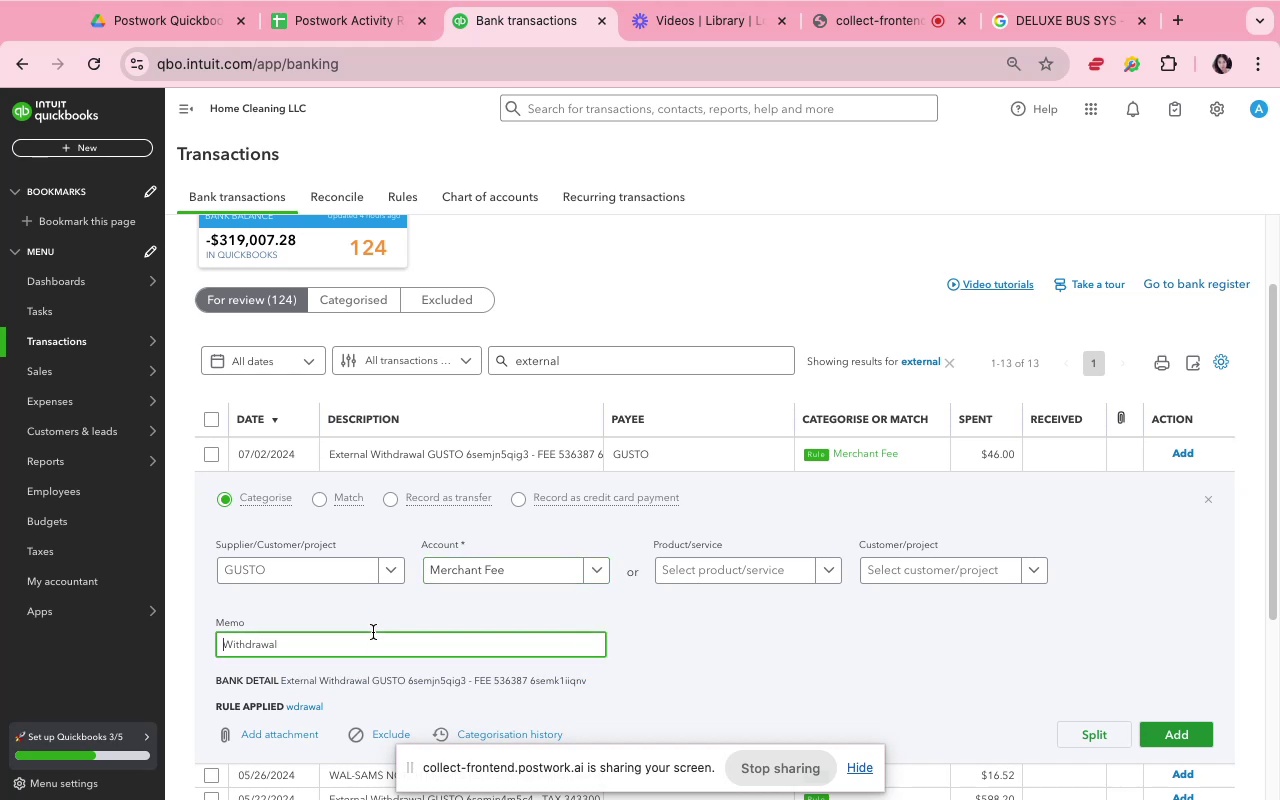 
double_click([373, 632])
 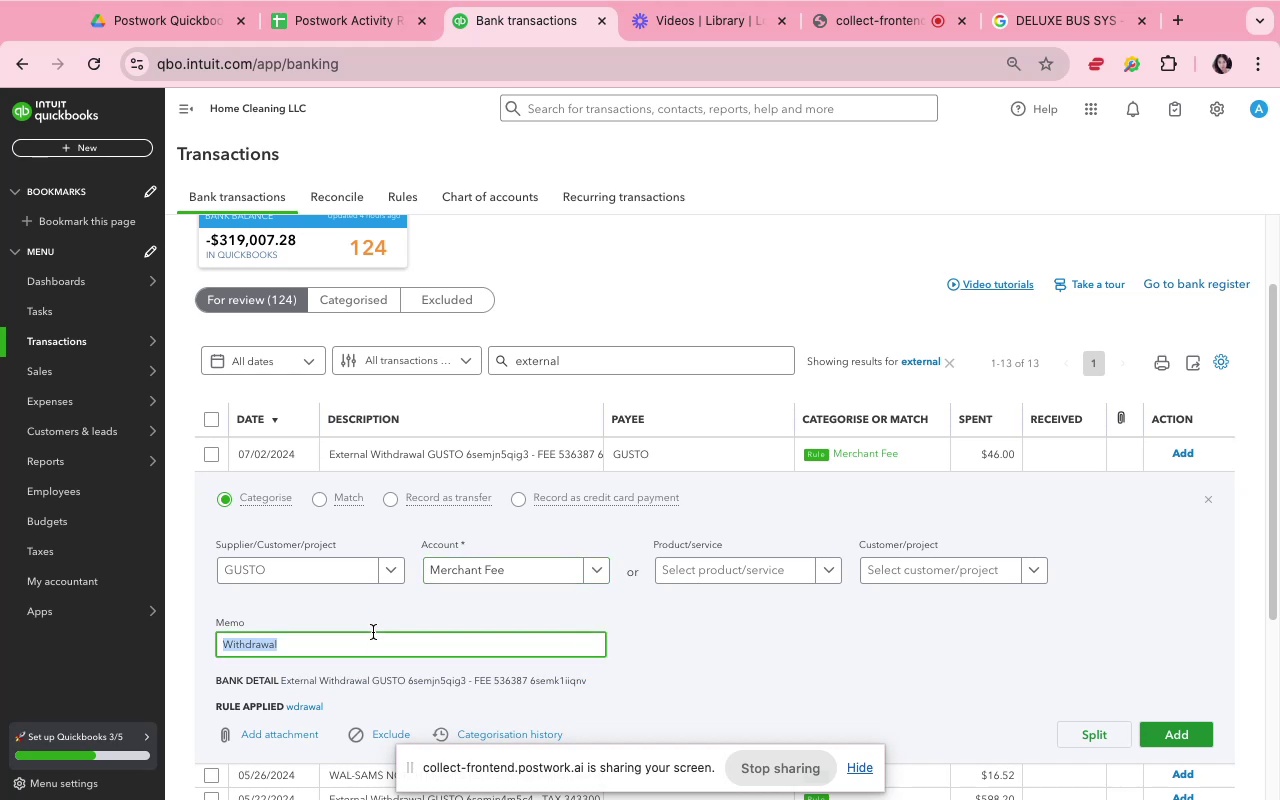 
triple_click([373, 632])
 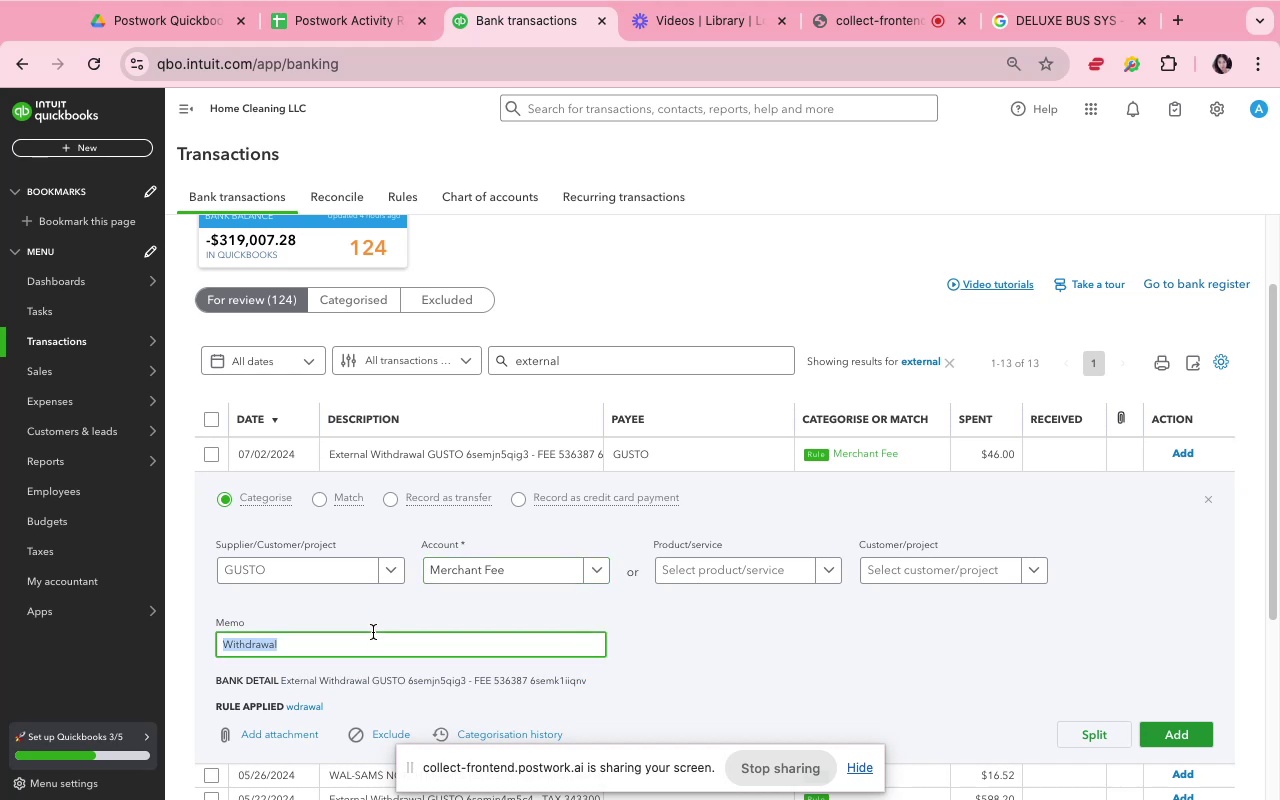 
key(Meta+V)
 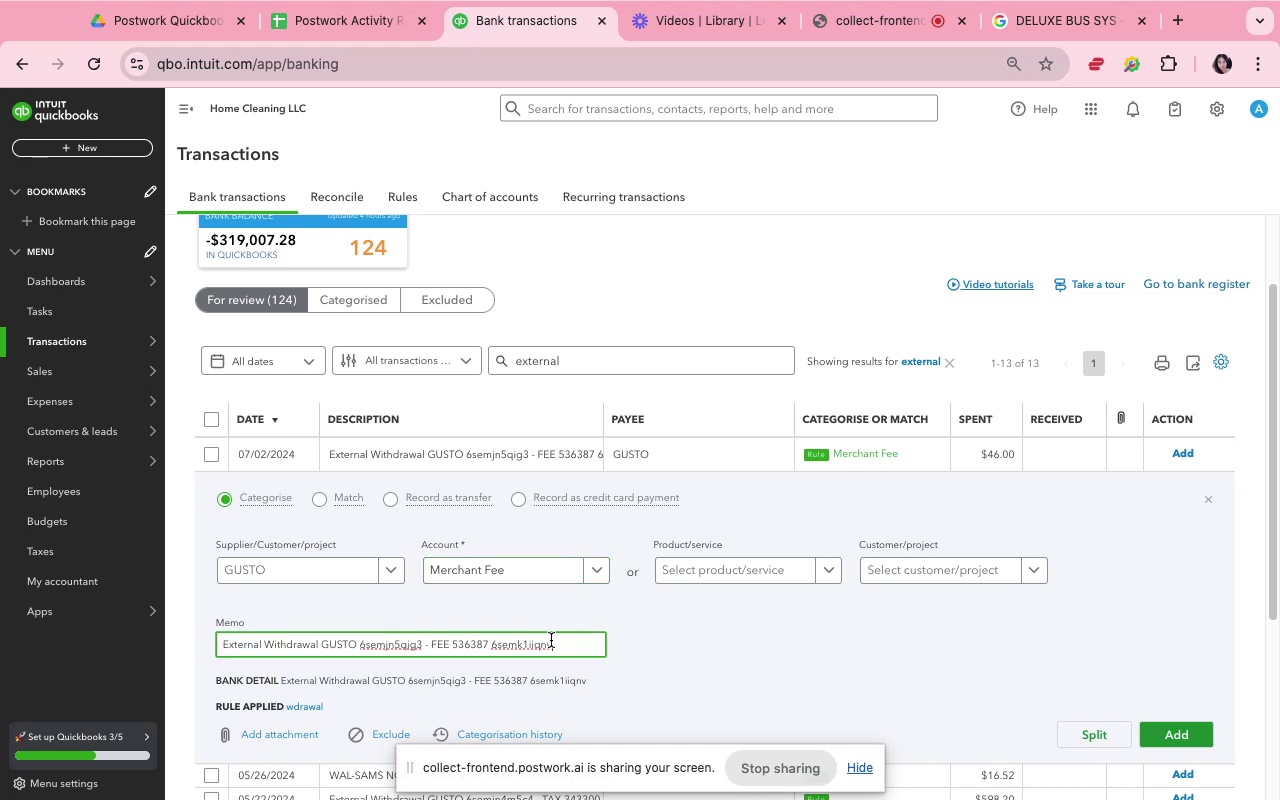 
left_click([775, 662])
 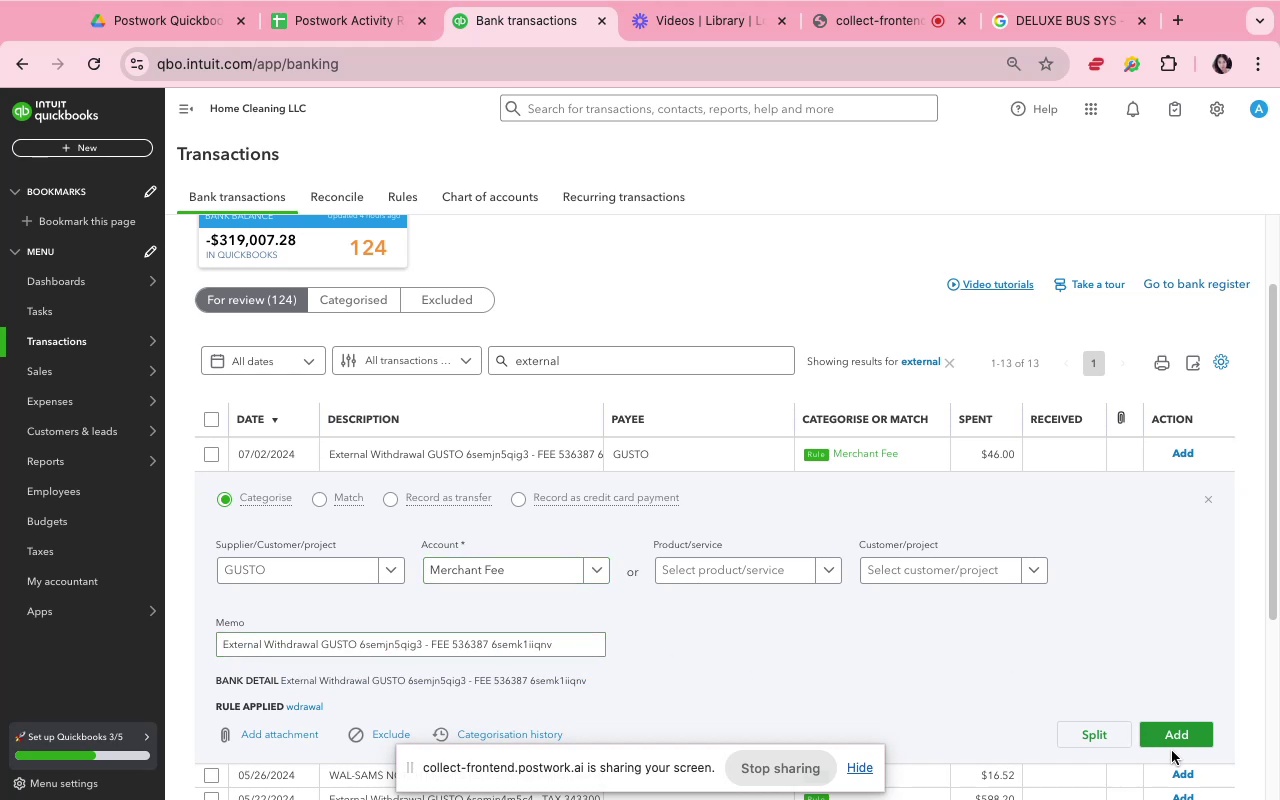 
left_click([1172, 744])
 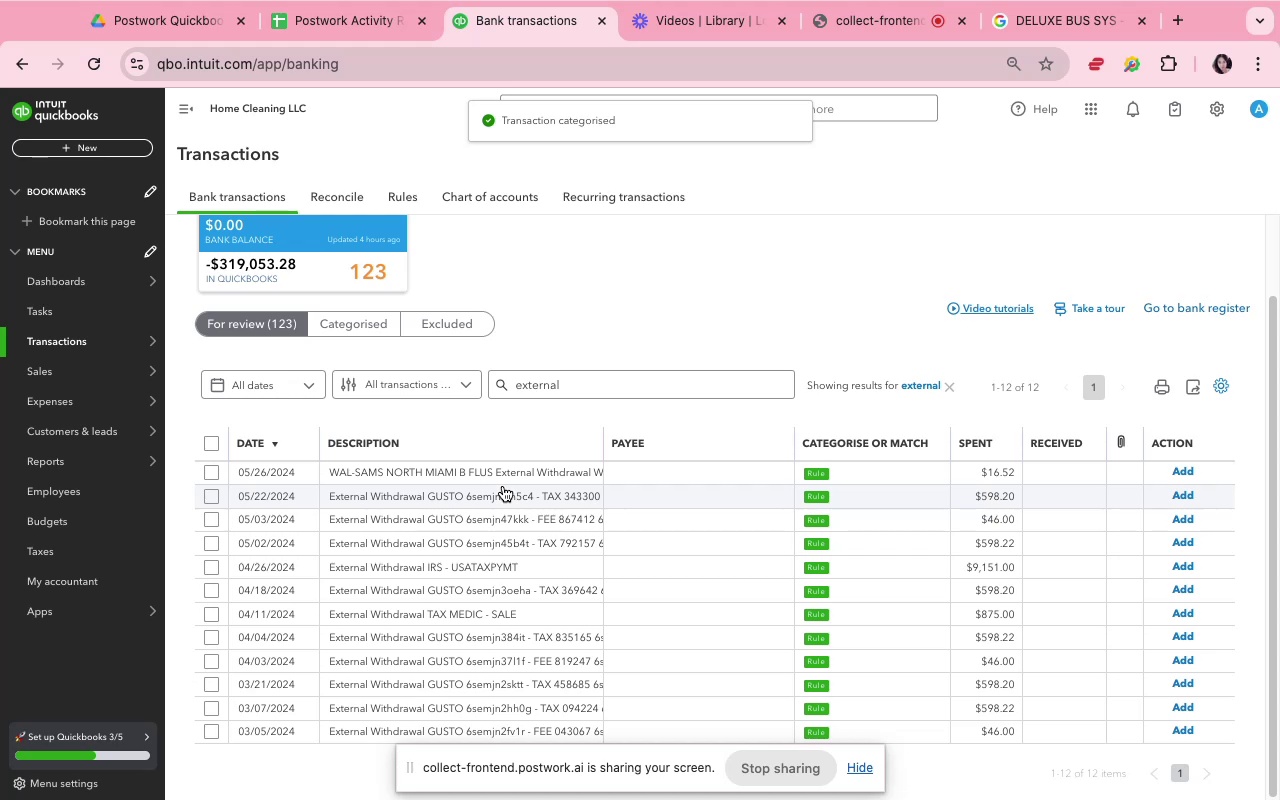 
left_click([500, 472])
 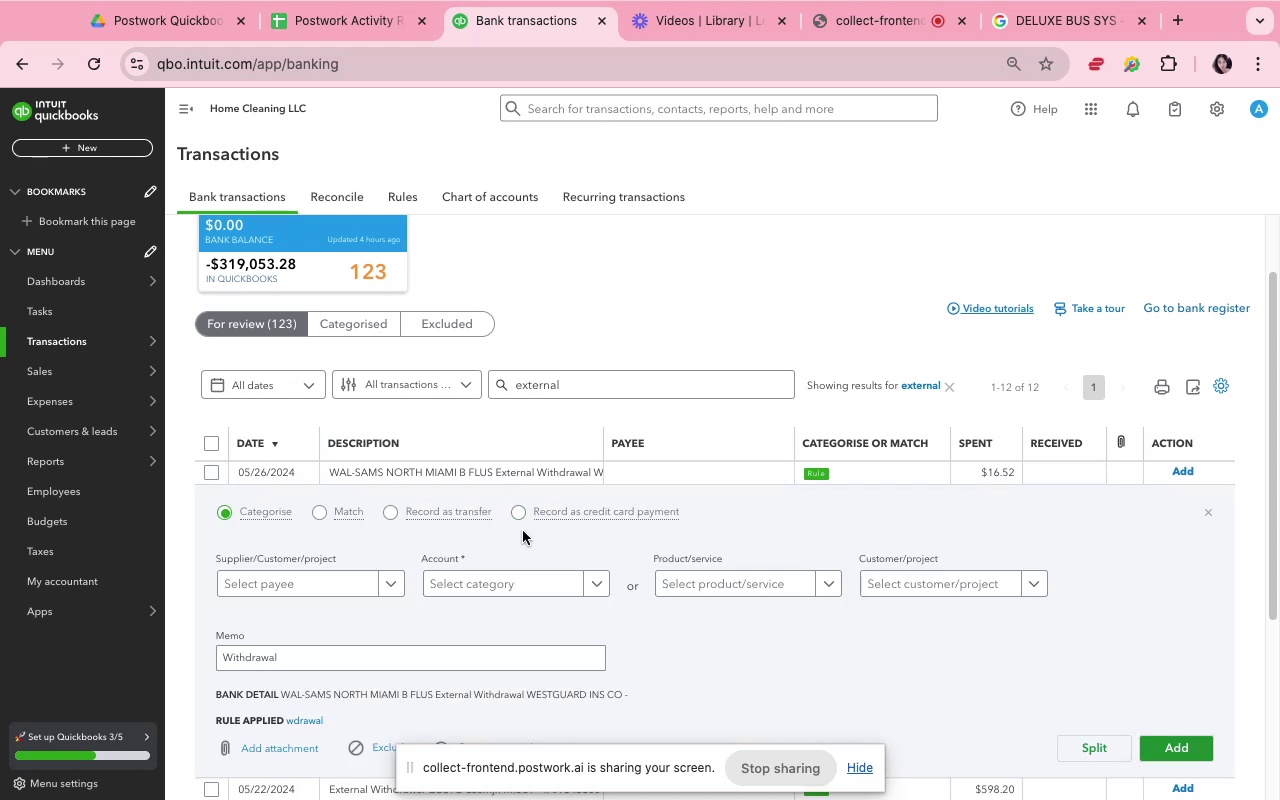 
wait(11.35)
 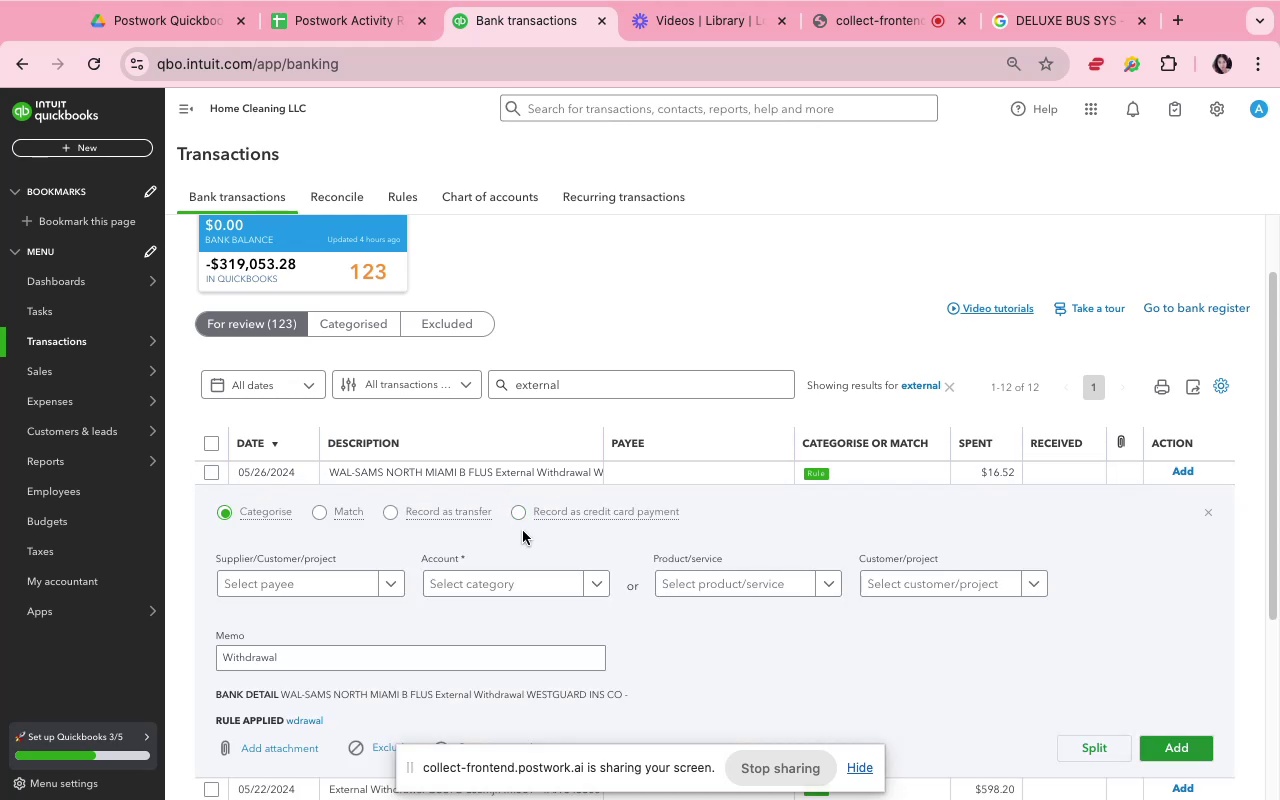 
left_click([324, 585])
 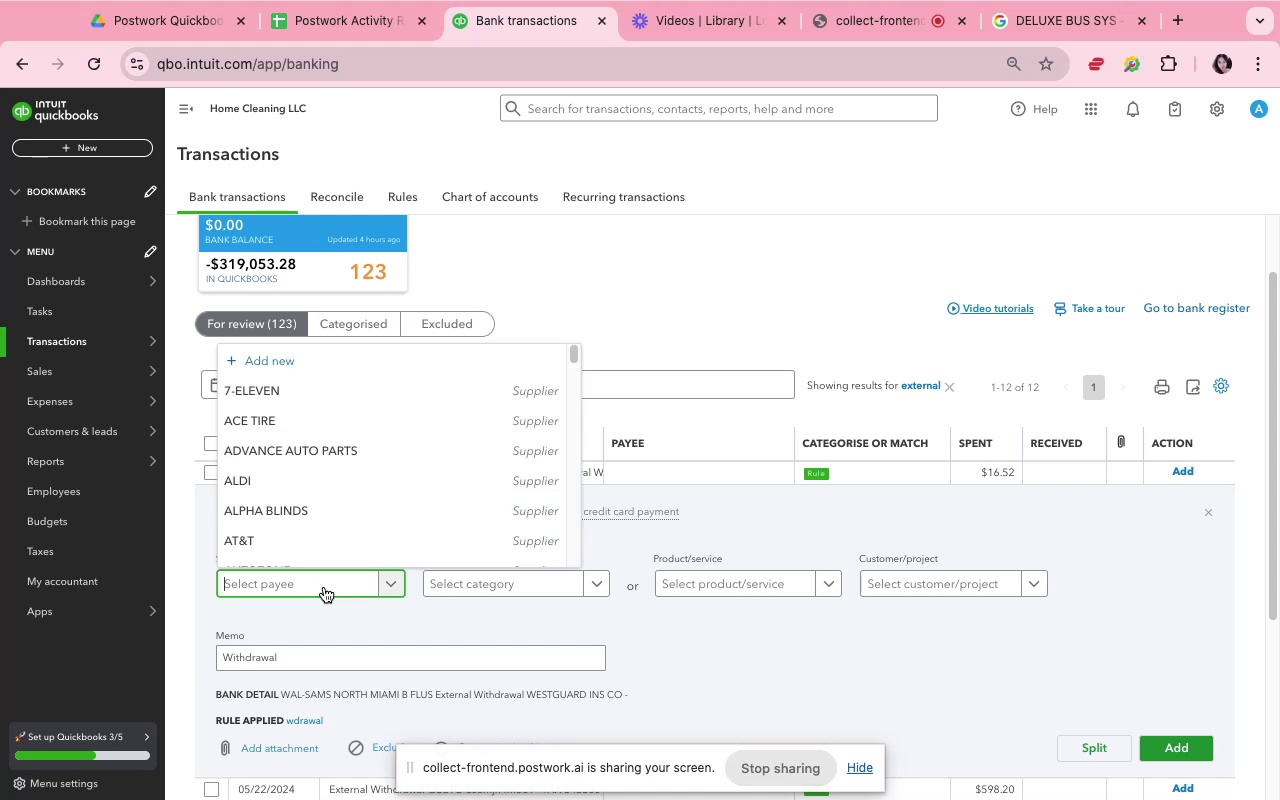 
type(west)
 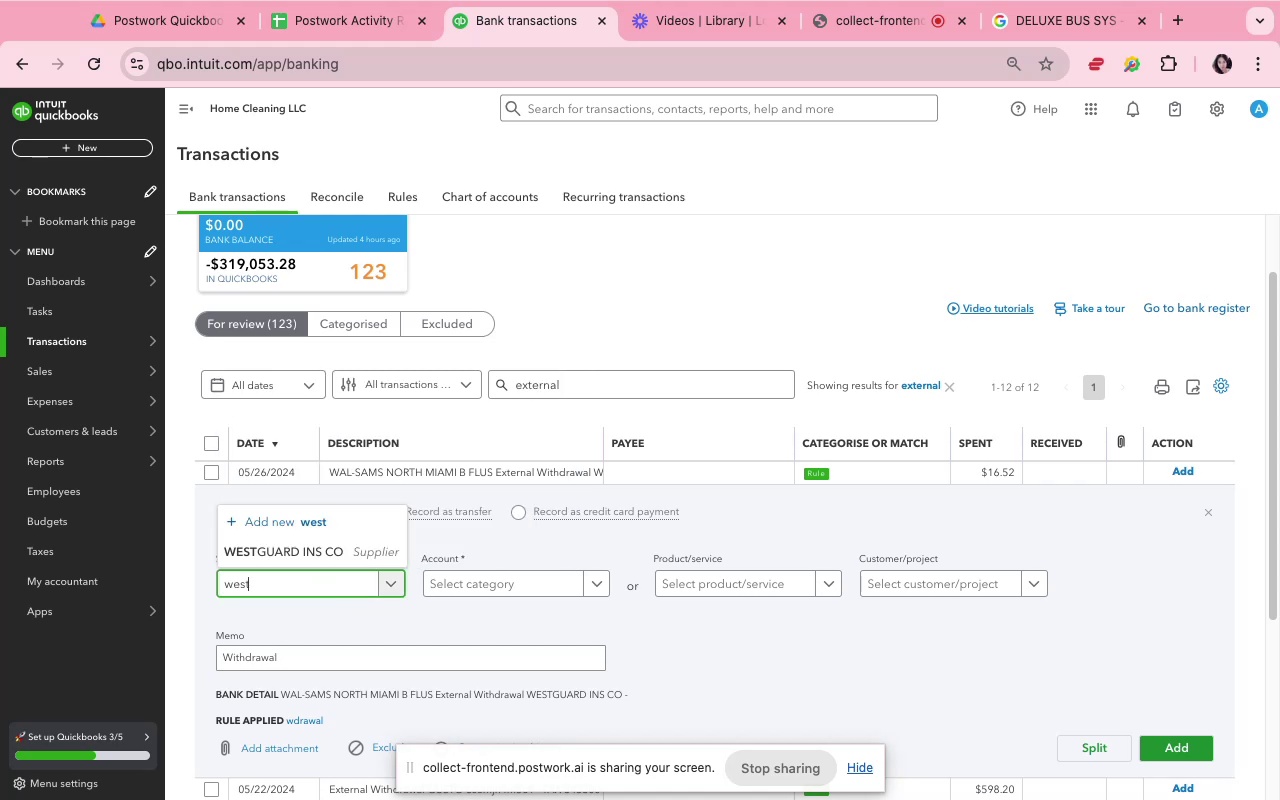 
left_click([324, 553])
 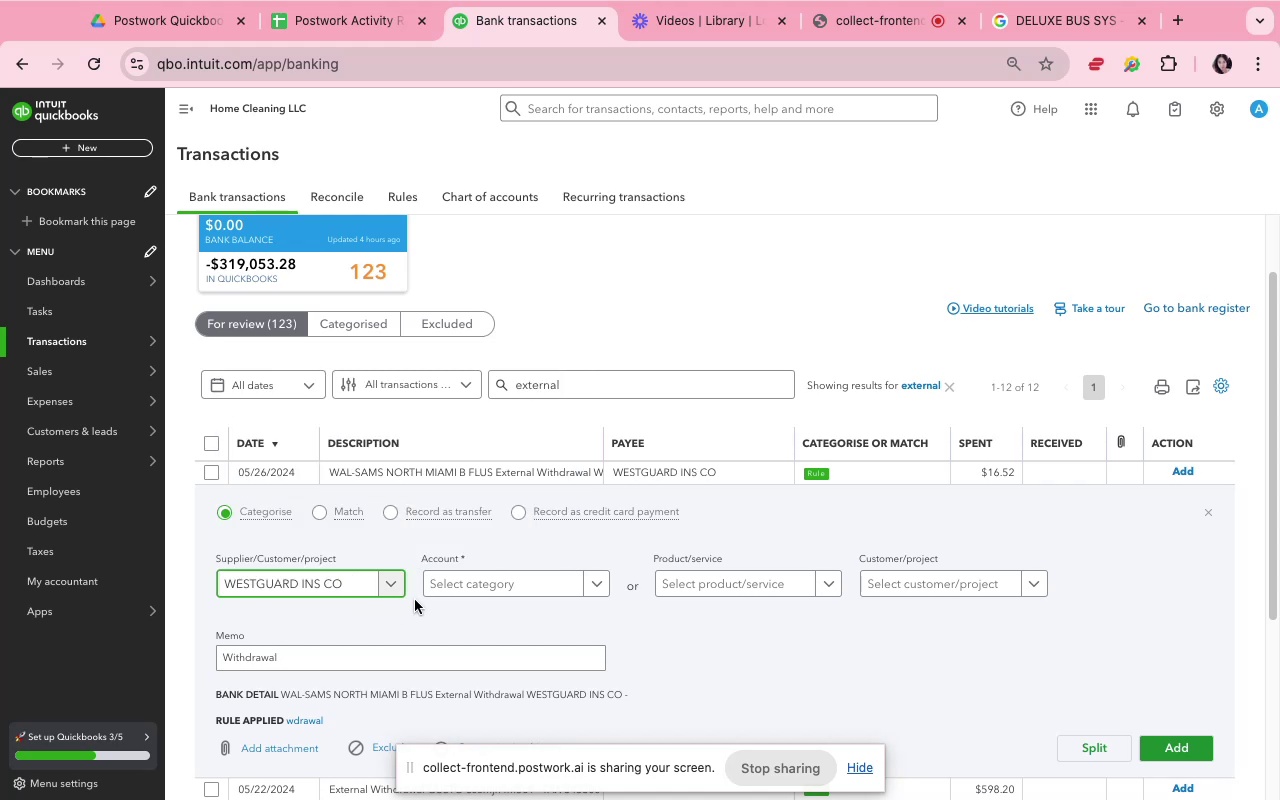 
left_click([430, 586])
 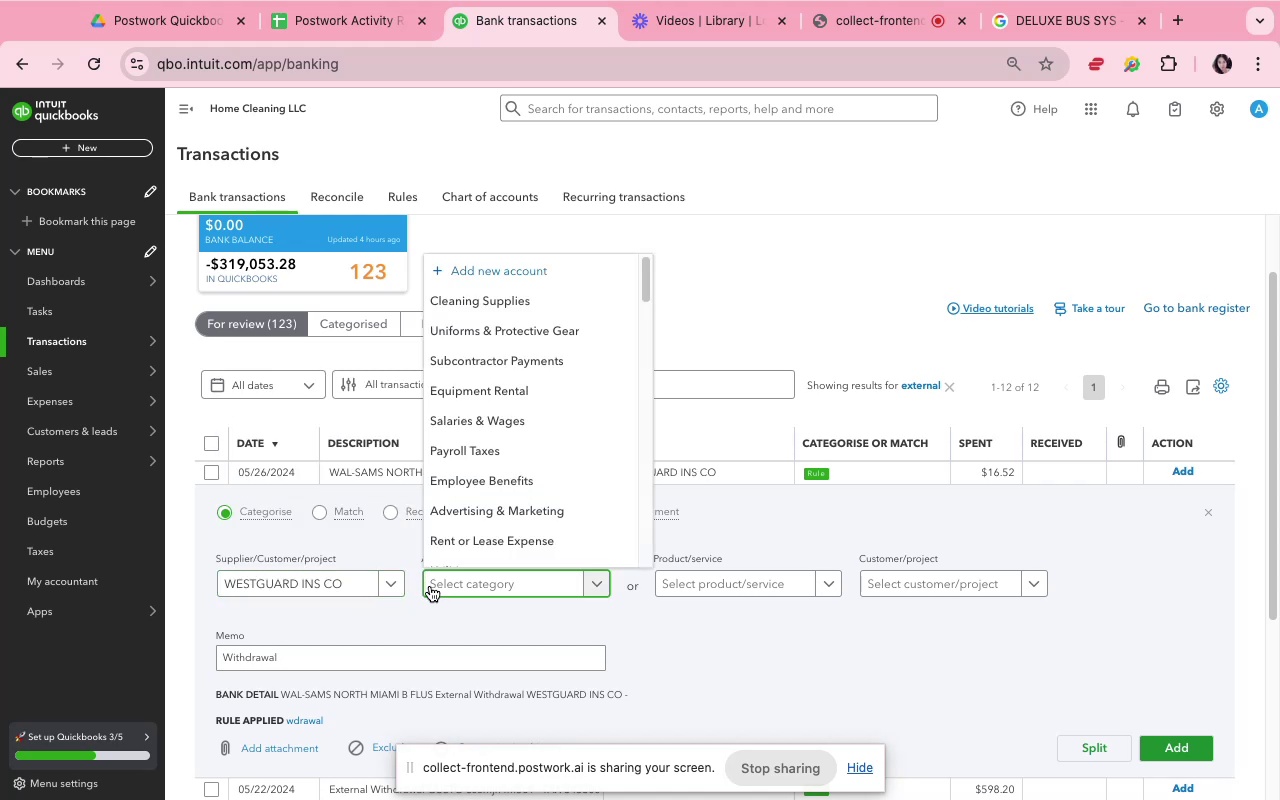 
type(Inu)
 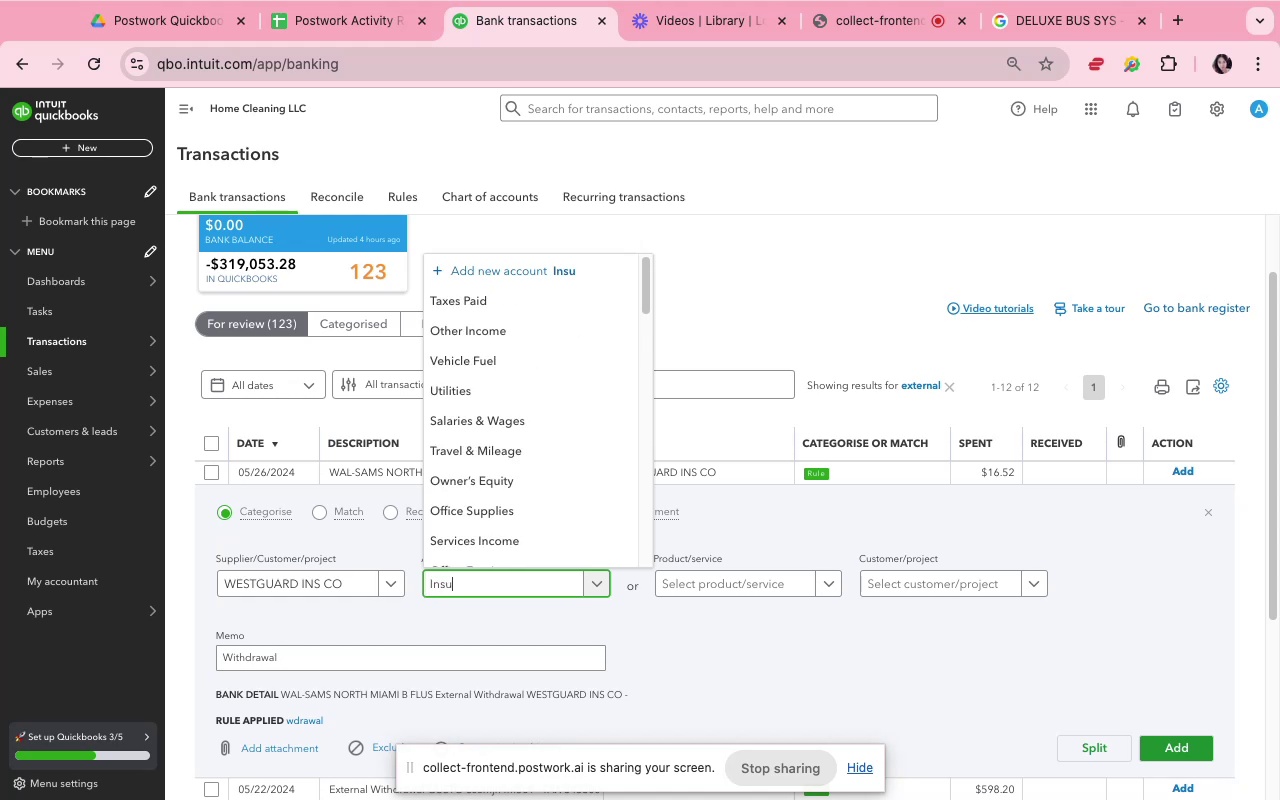 
hold_key(key=S, duration=0.38)
 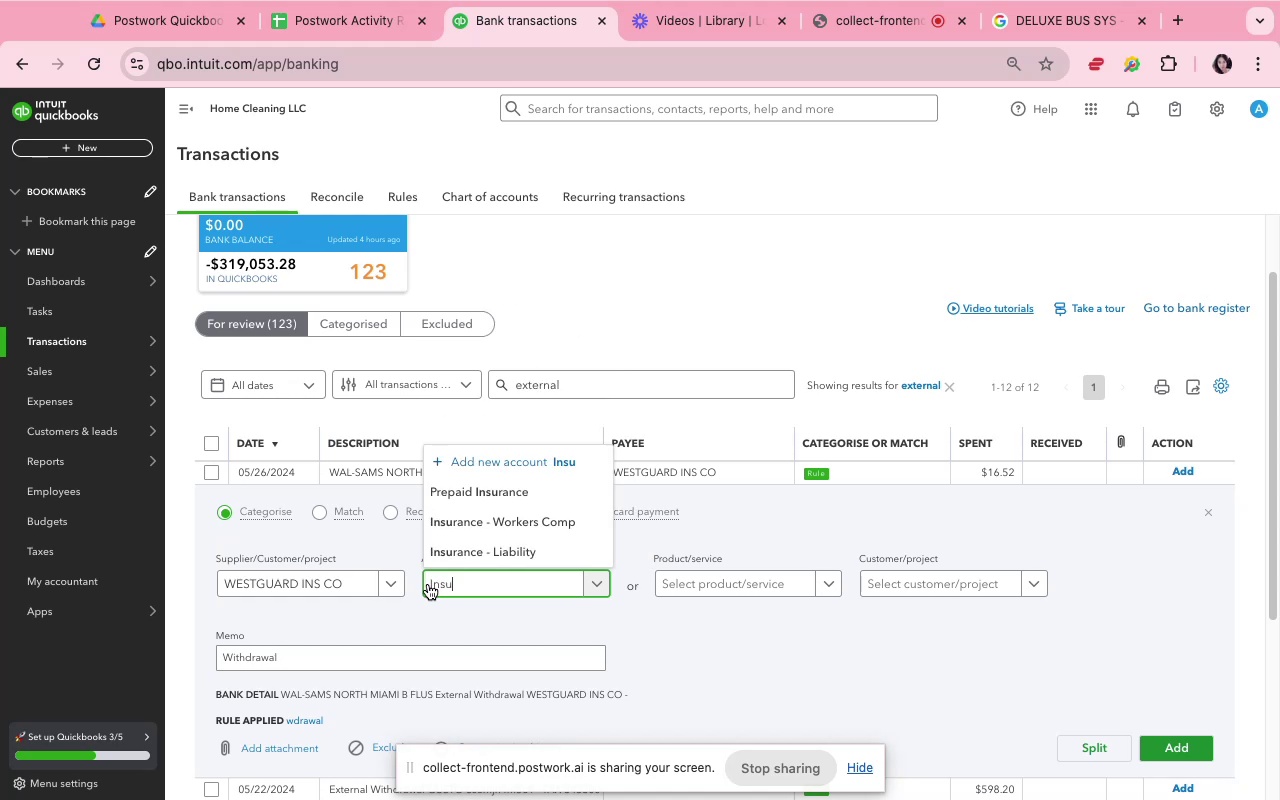 
left_click([444, 548])
 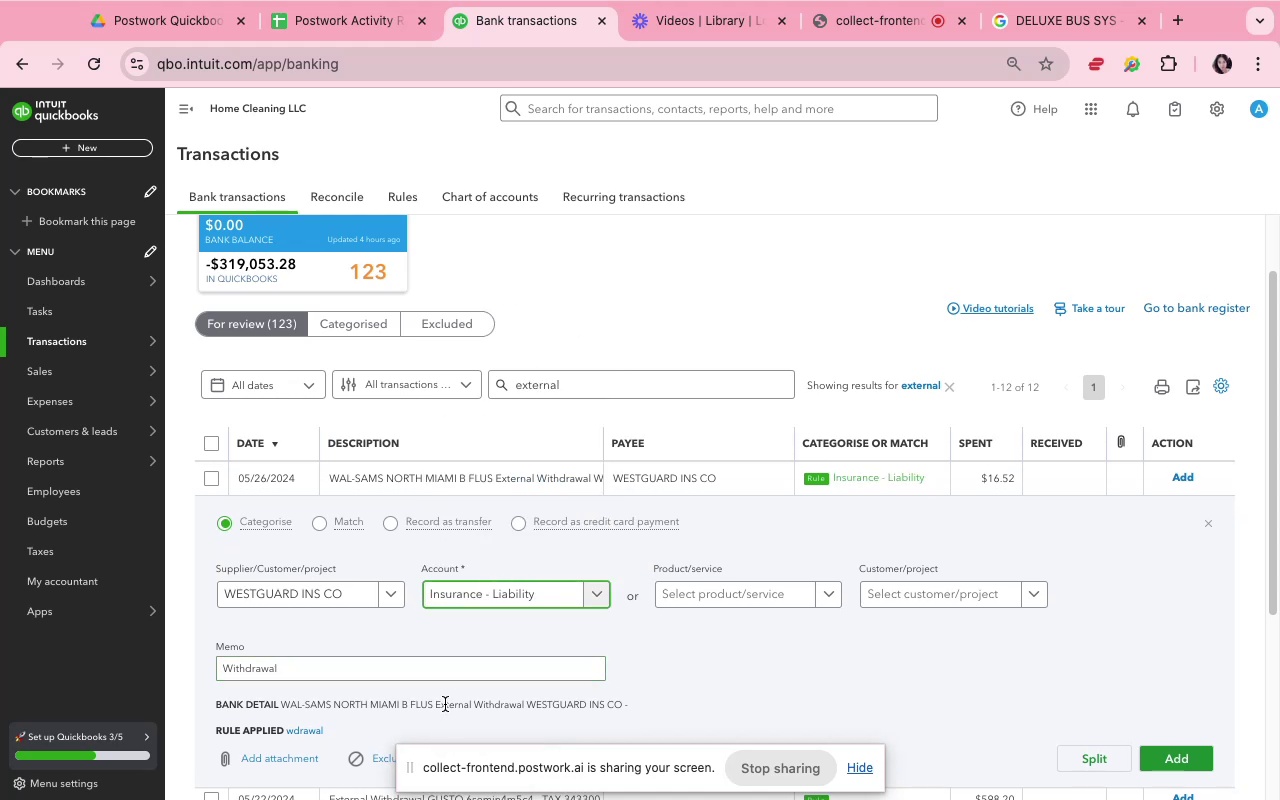 
double_click([443, 699])
 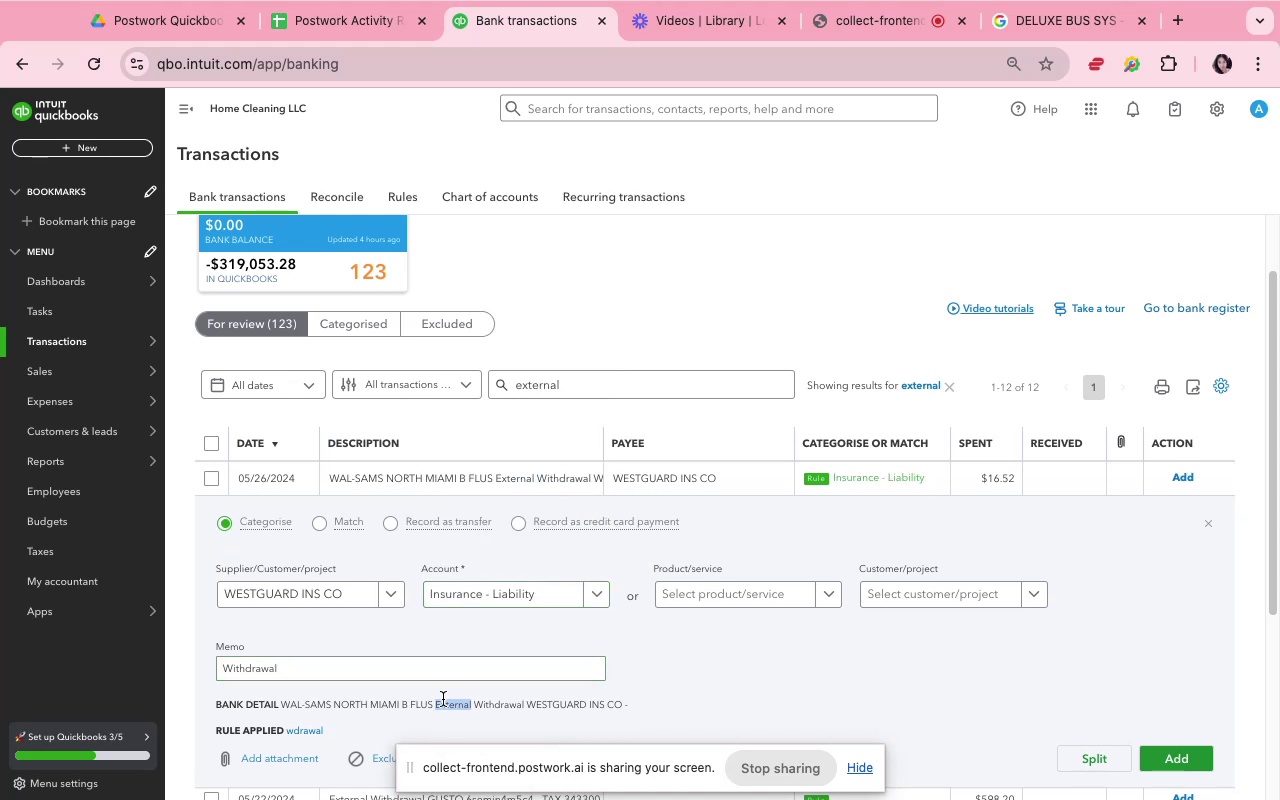 
triple_click([443, 699])
 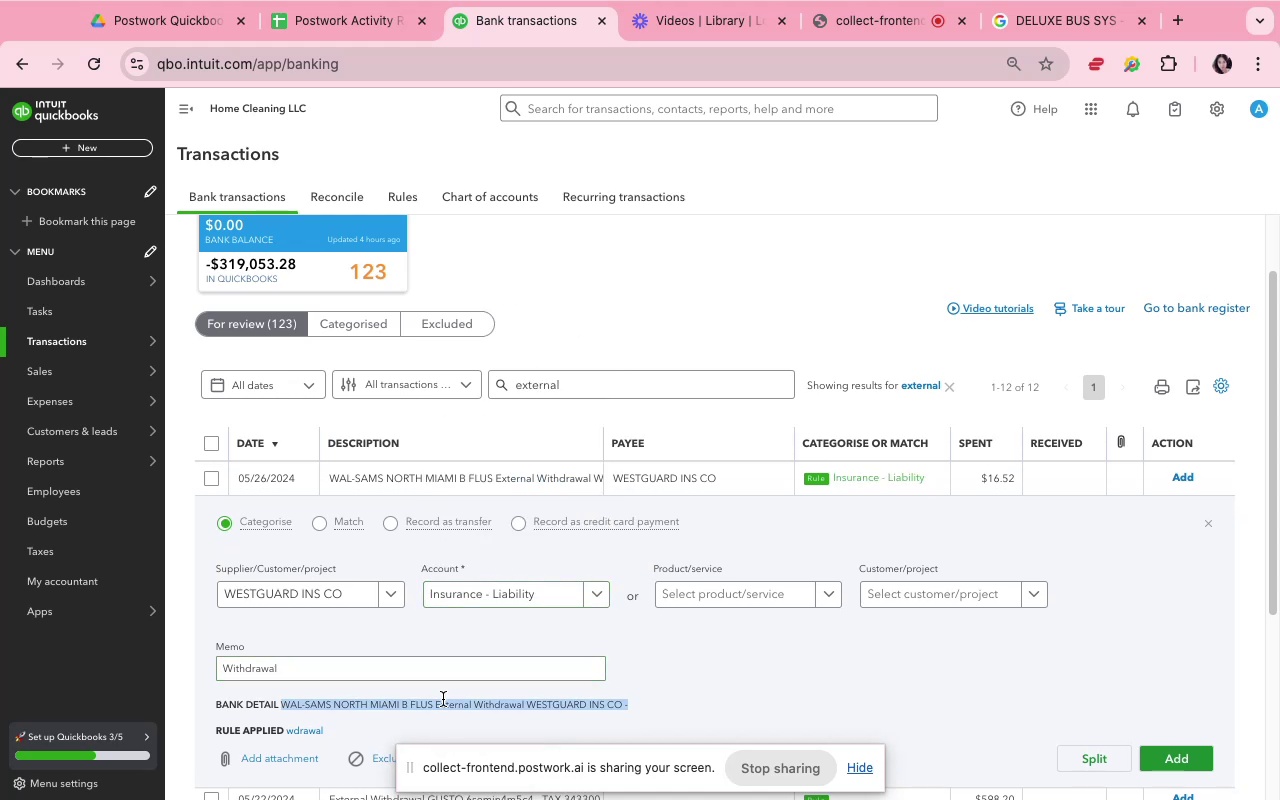 
key(Meta+CommandLeft)
 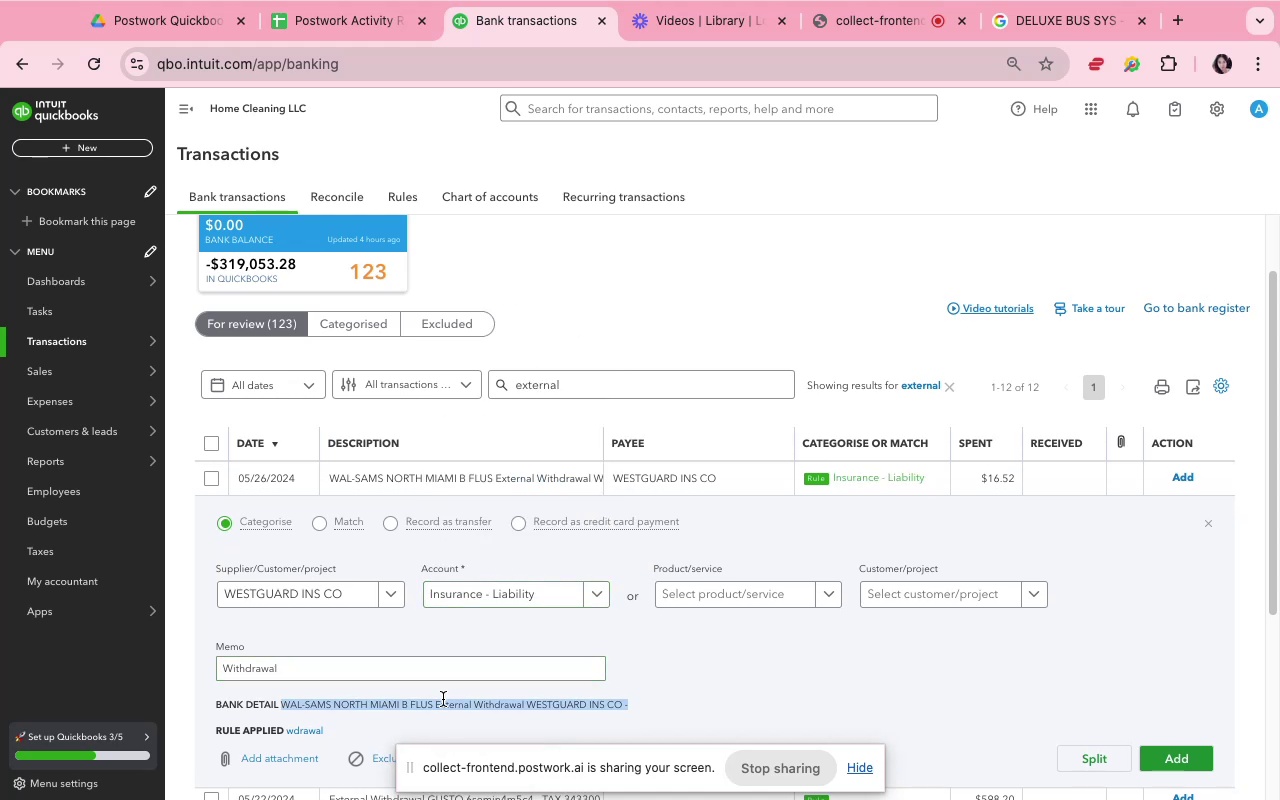 
key(Meta+C)
 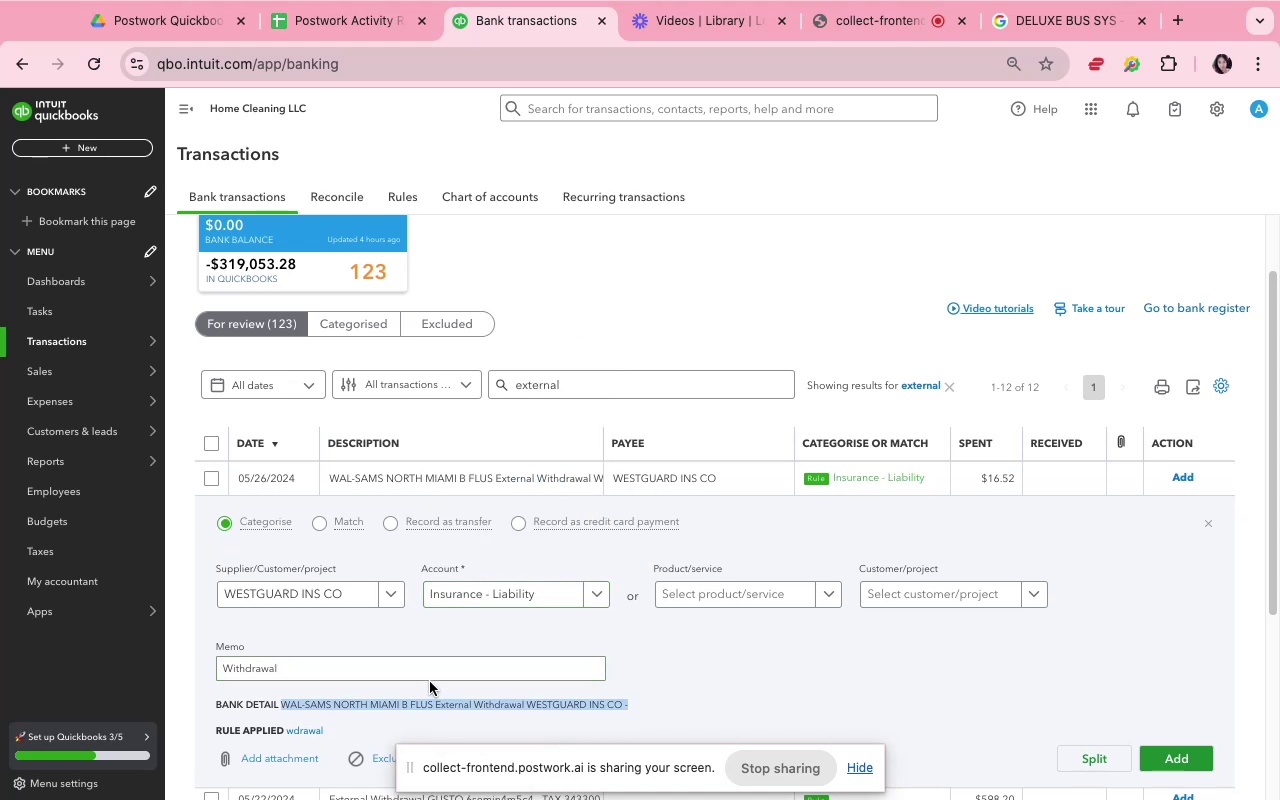 
left_click([424, 669])
 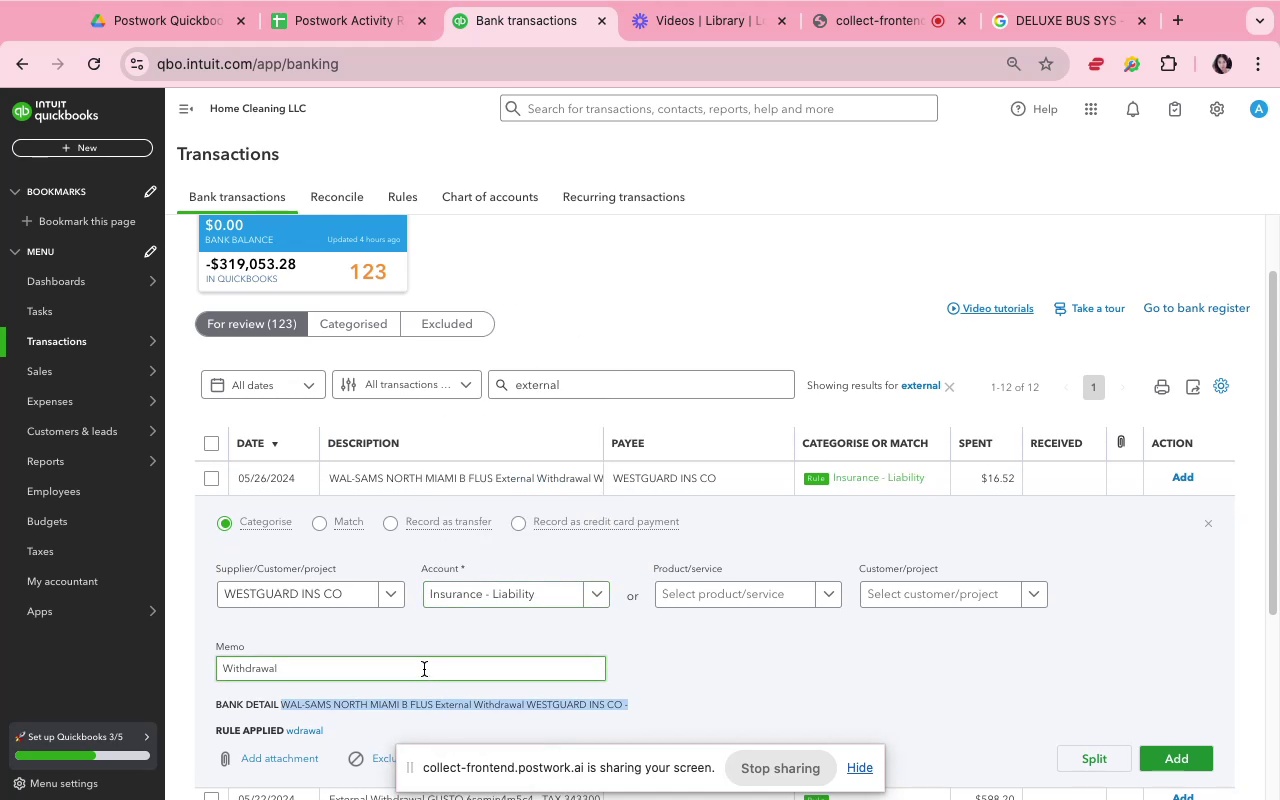 
hold_key(key=CommandLeft, duration=0.43)
 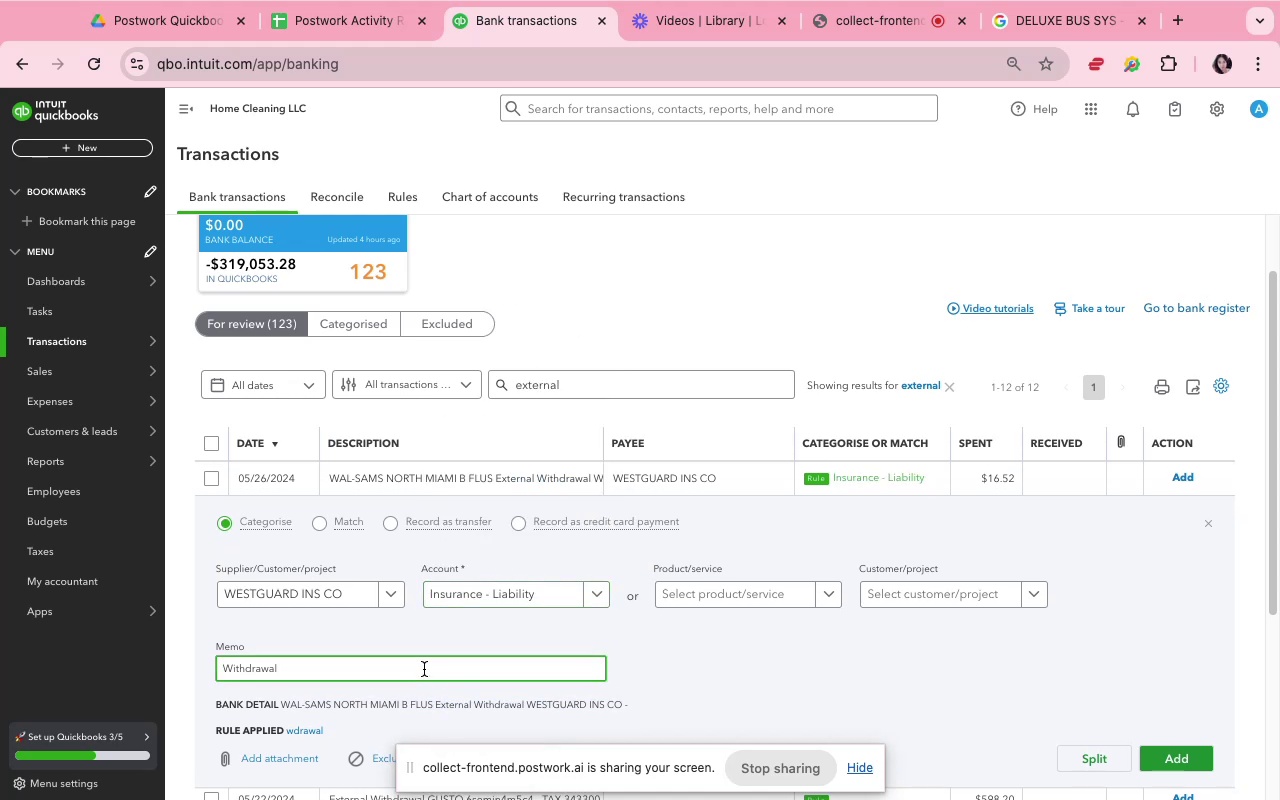 
double_click([424, 669])
 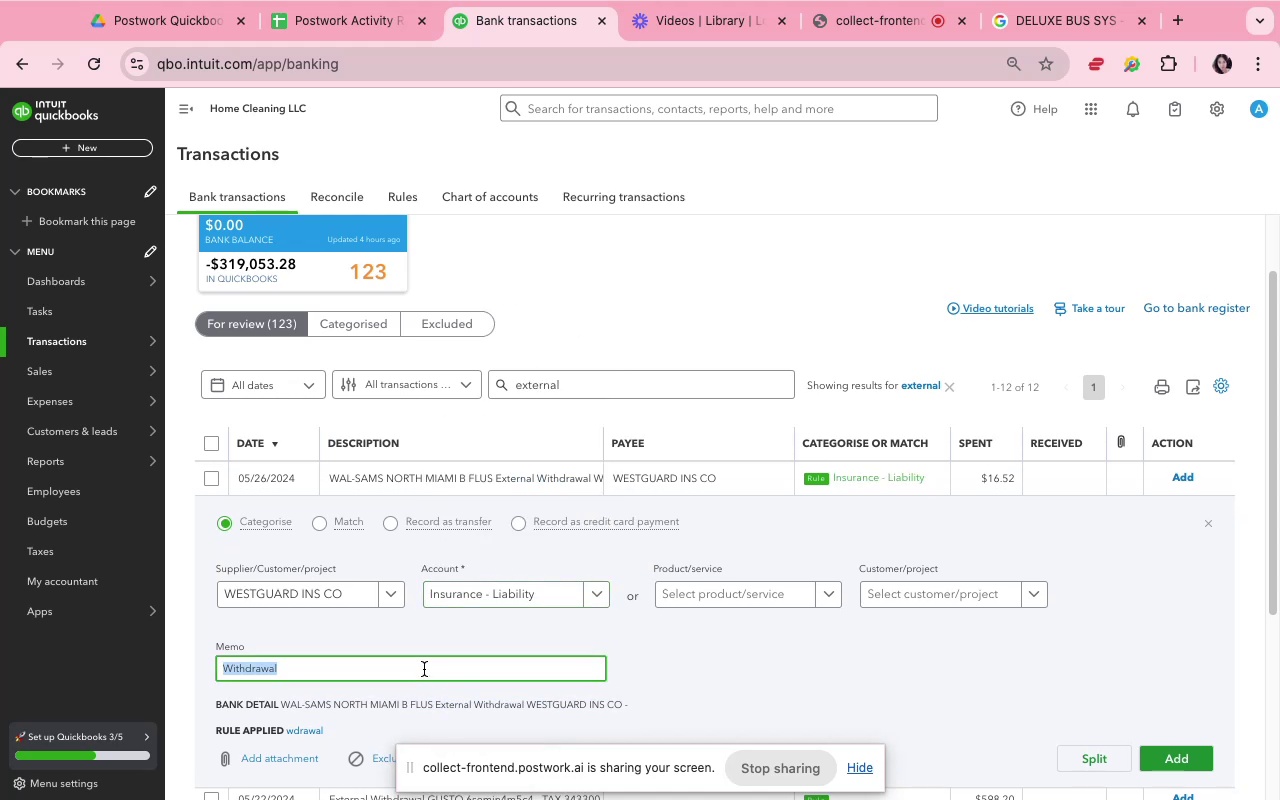 
key(Meta+V)
 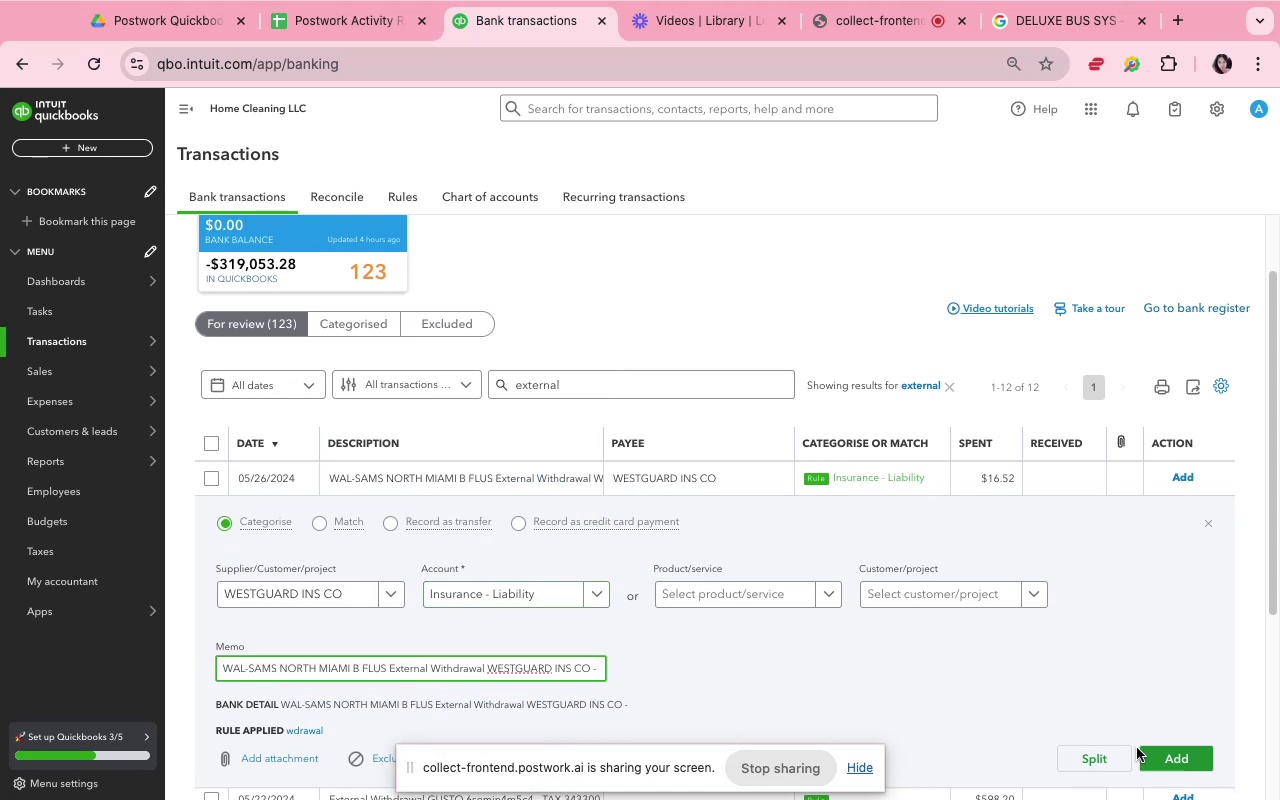 
left_click([1154, 756])
 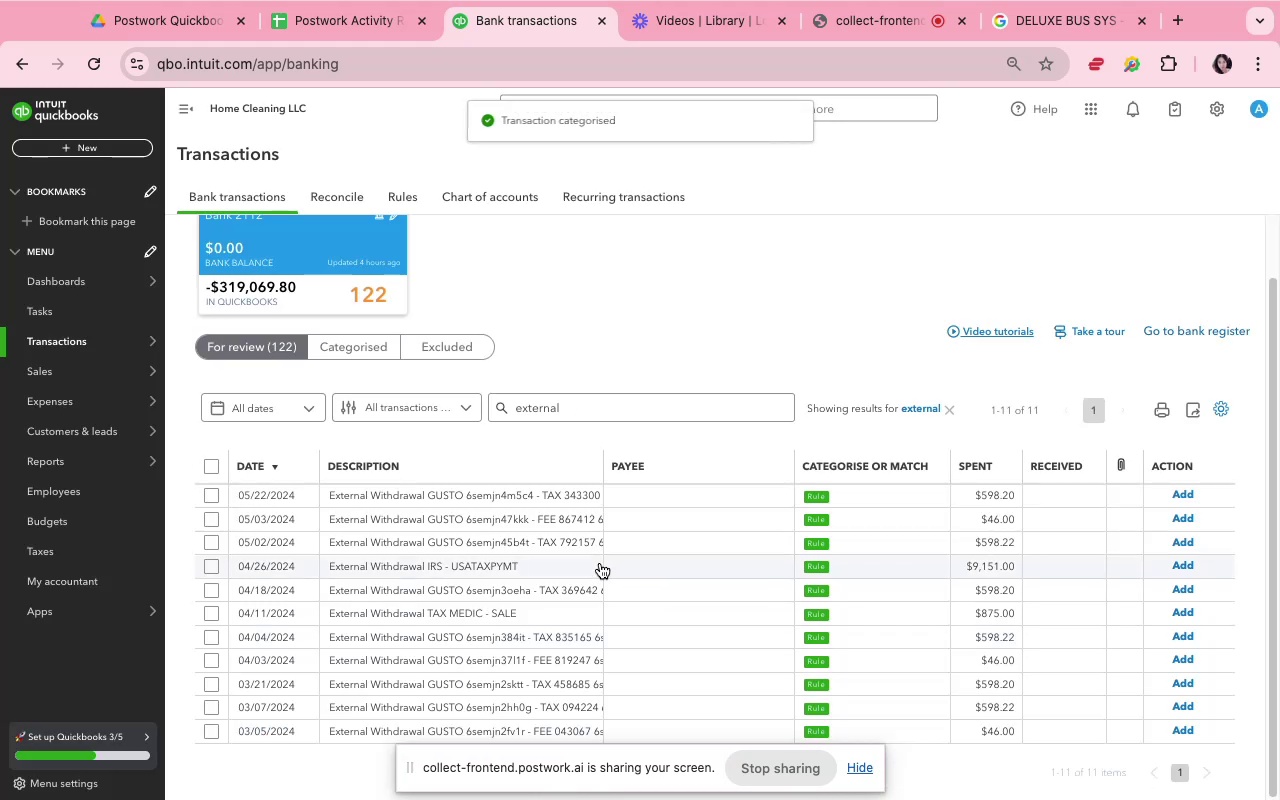 
left_click([579, 487])
 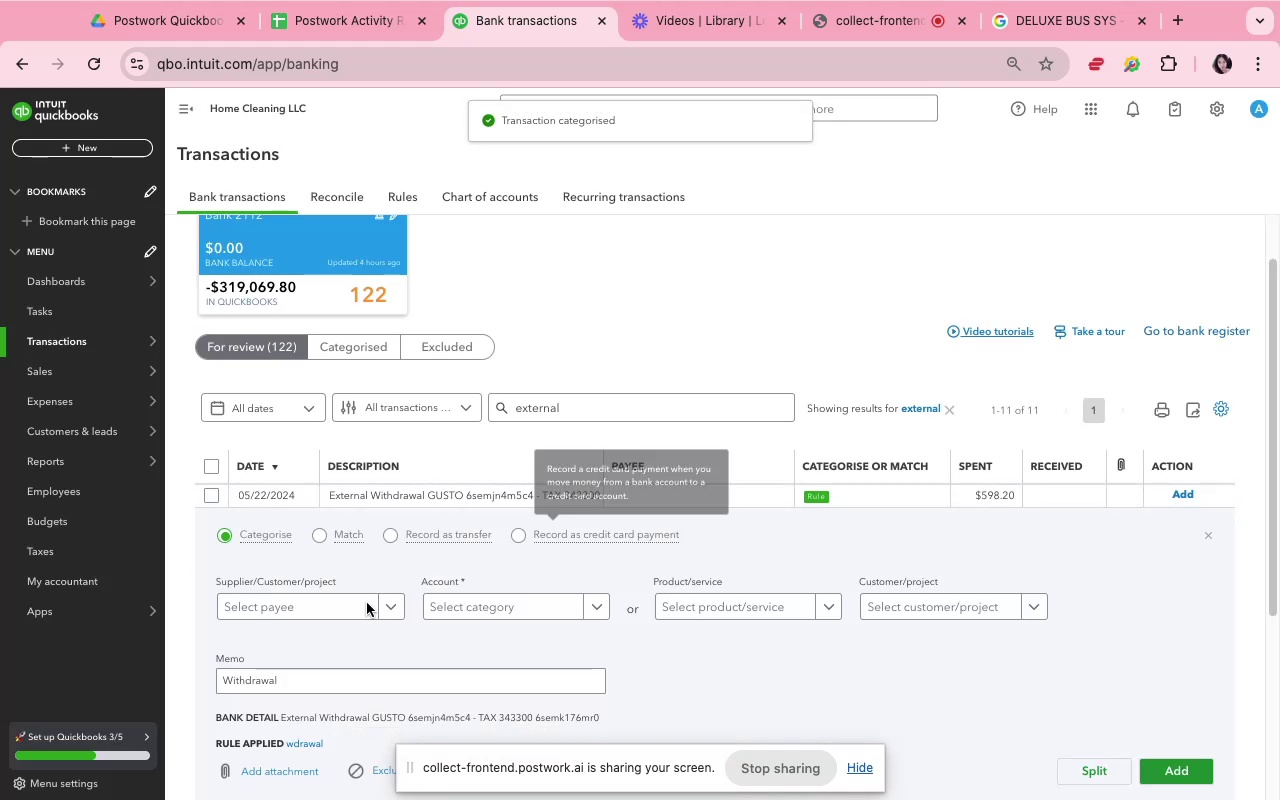 
left_click([345, 603])
 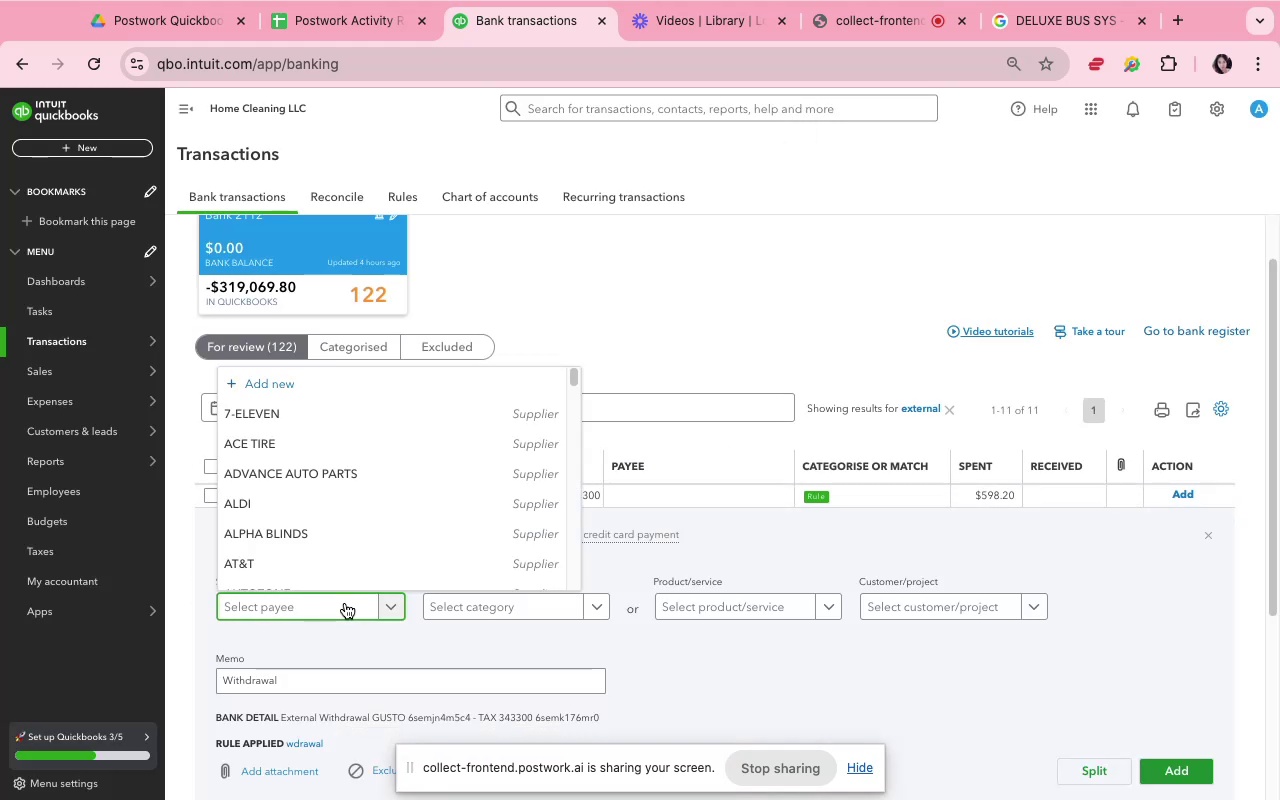 
left_click([379, 648])
 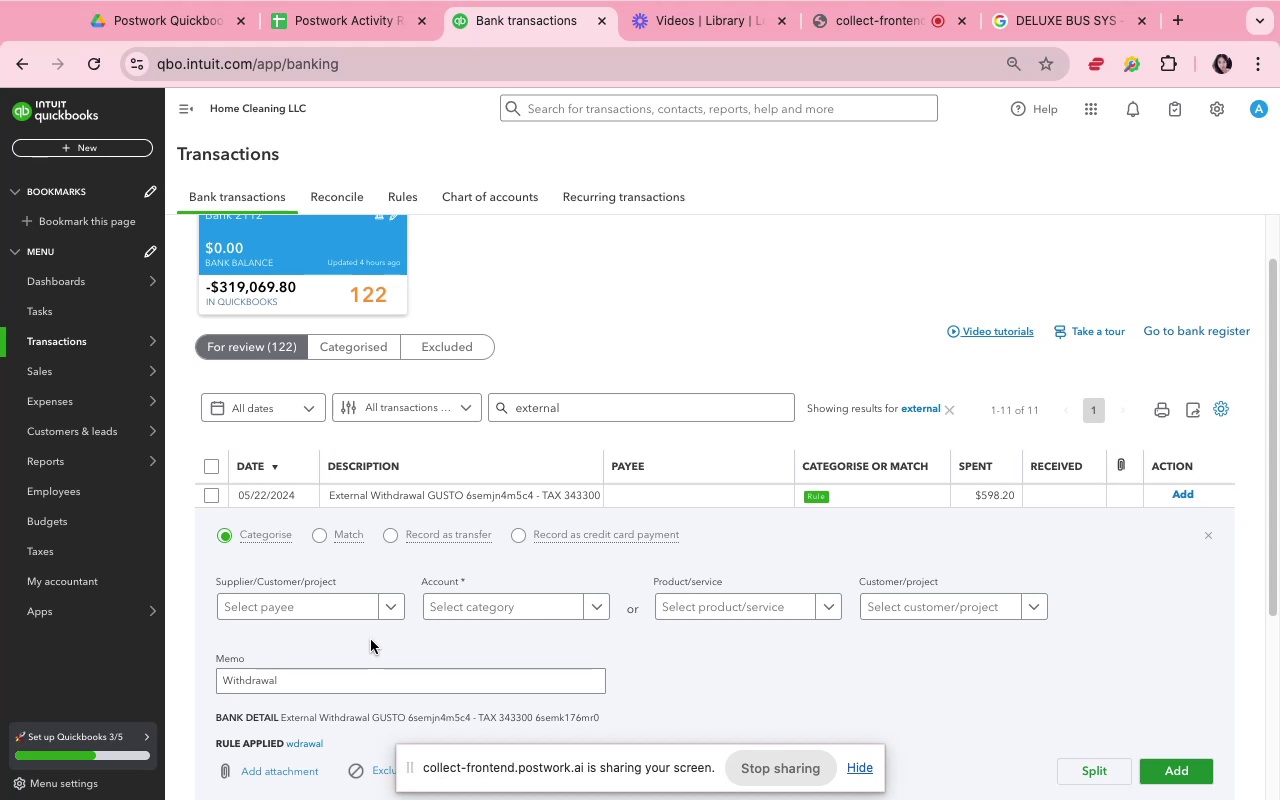 
wait(38.61)
 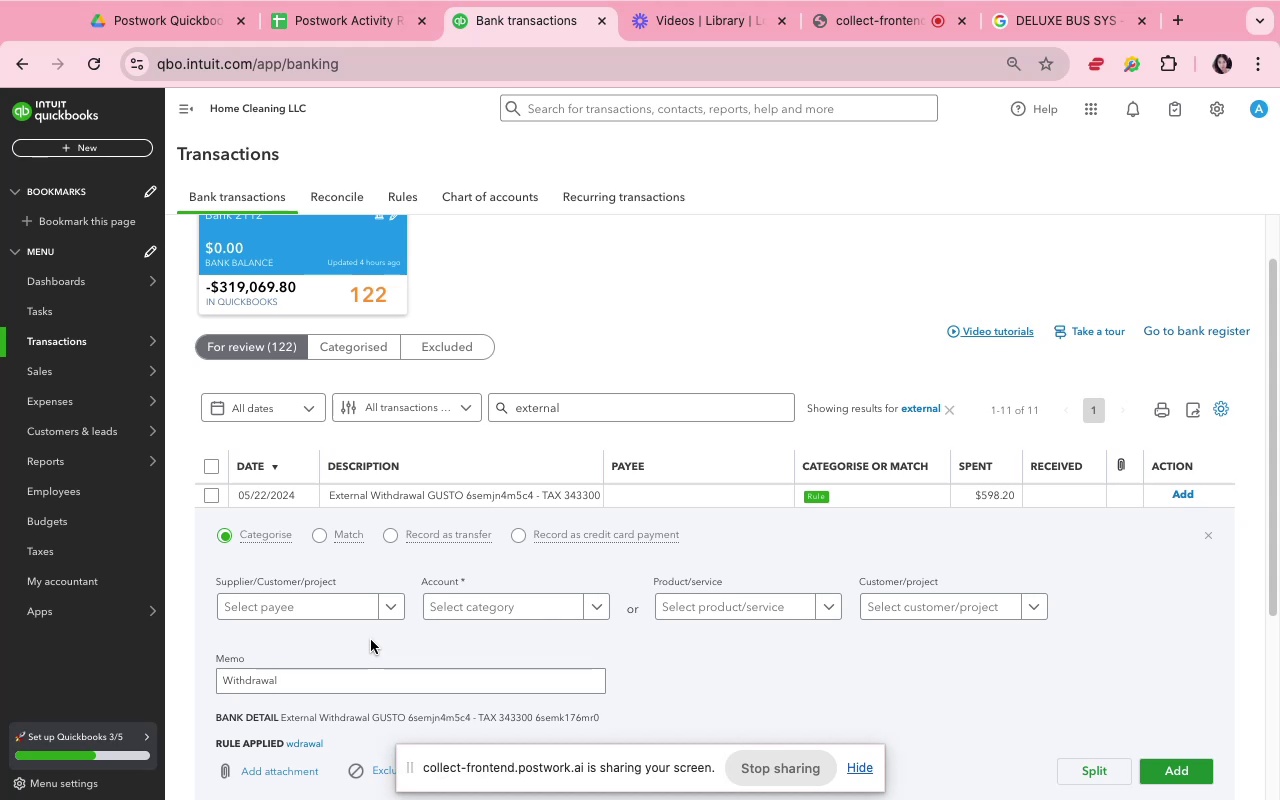 
left_click([326, 601])
 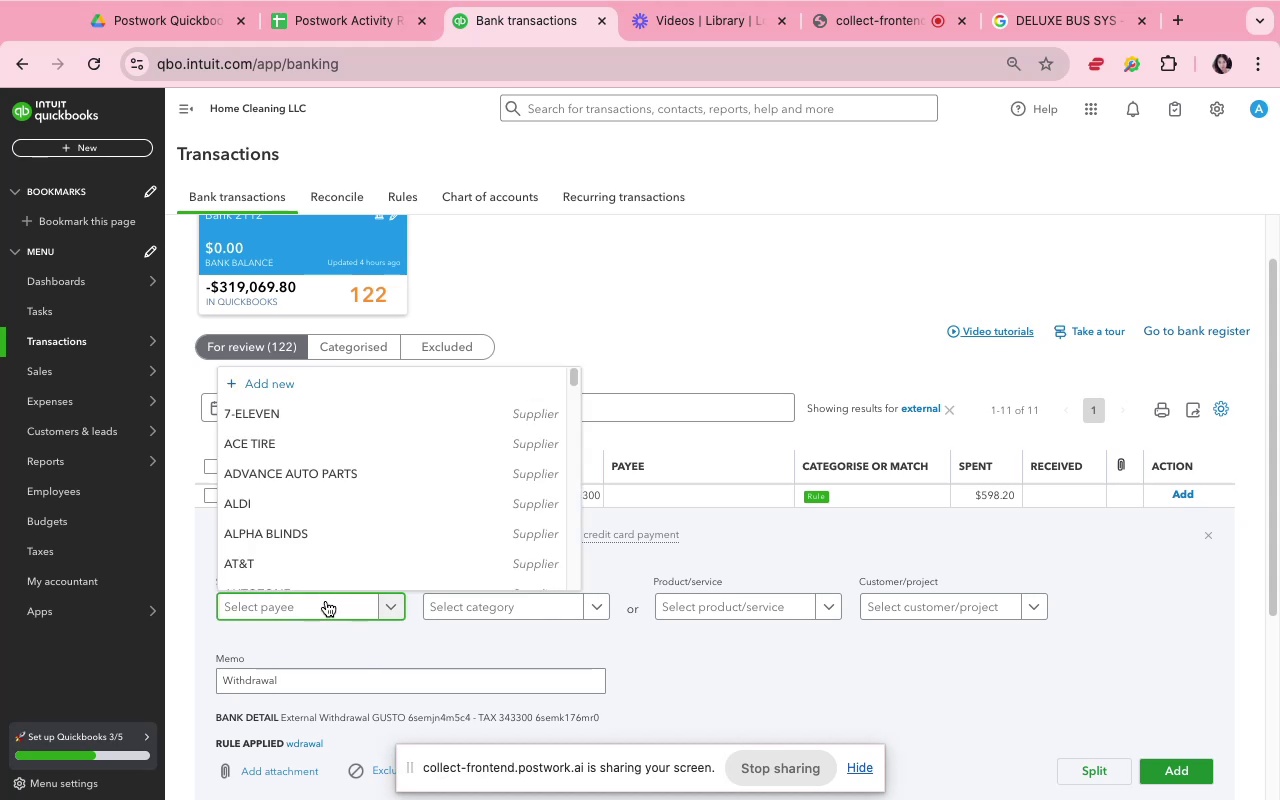 
hold_key(key=ShiftLeft, duration=0.79)
 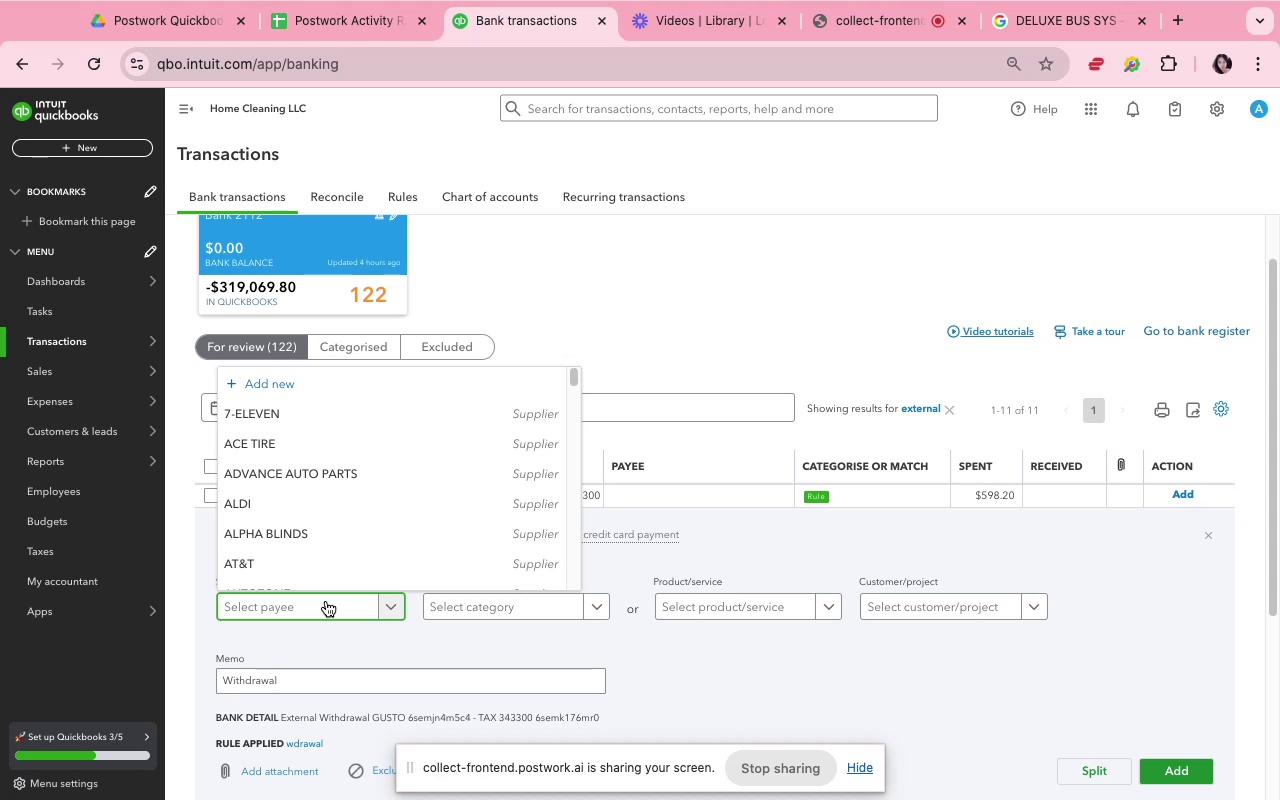 
type(Home)
 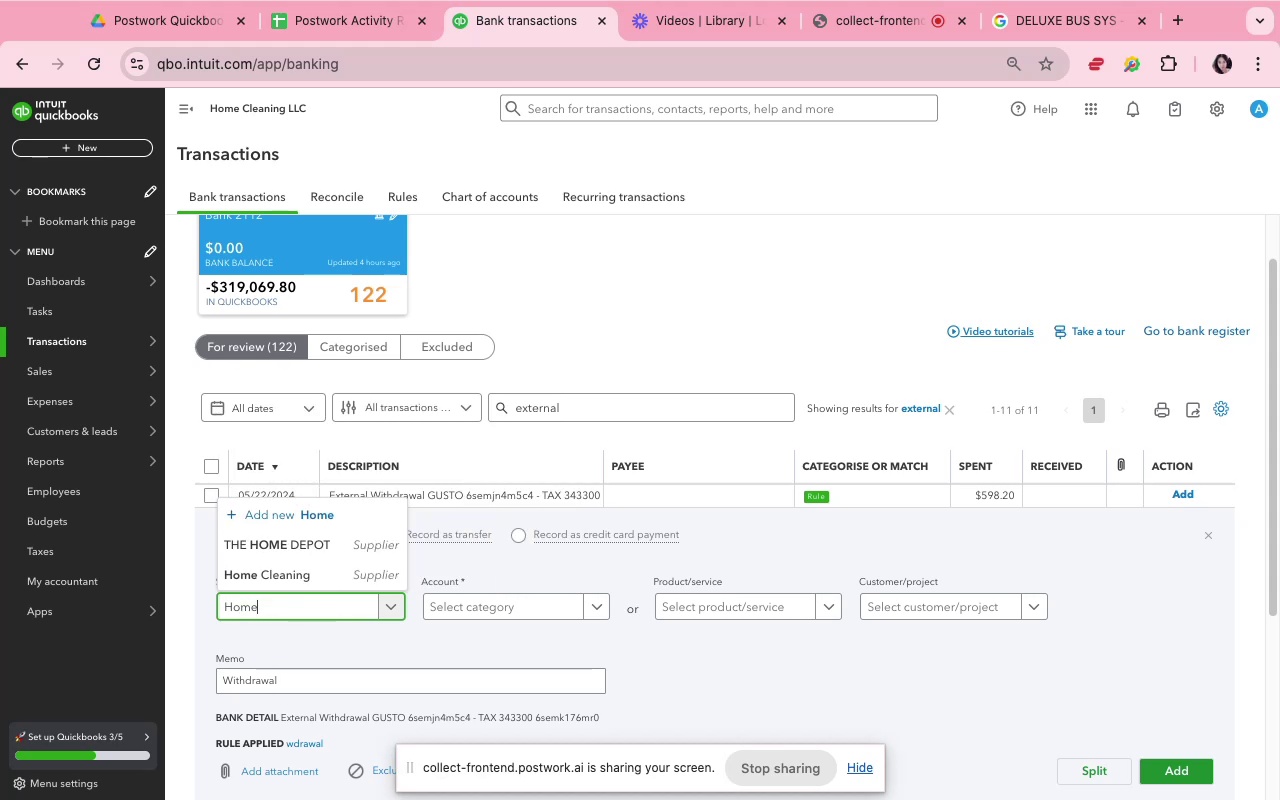 
wait(9.4)
 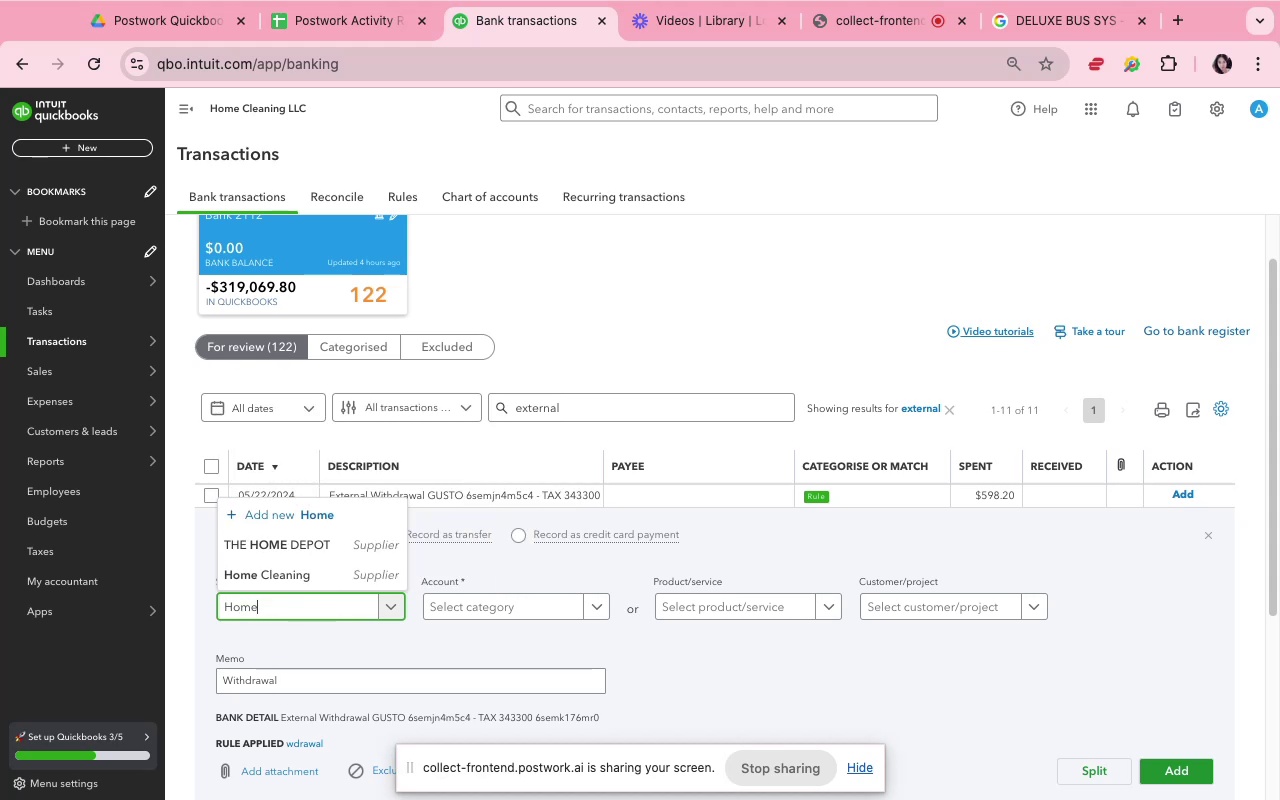 
left_click([489, 612])
 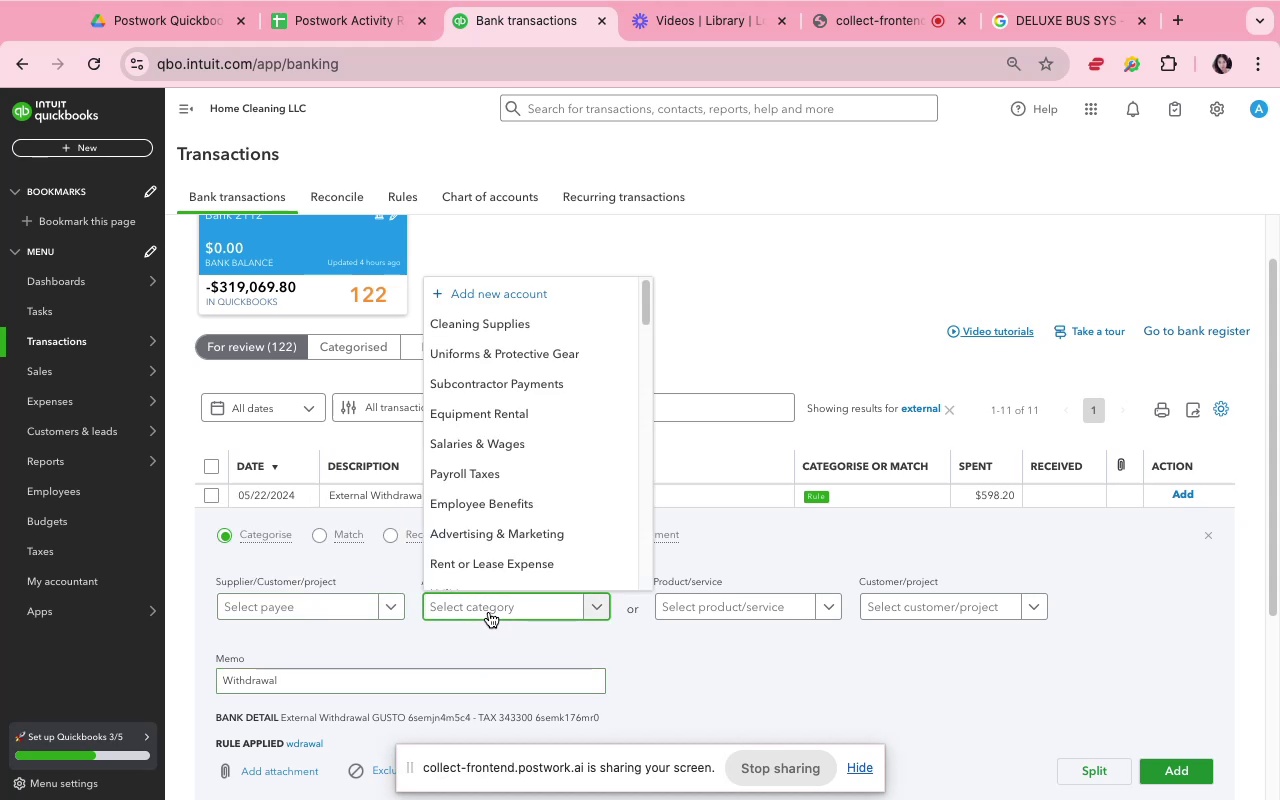 
type(insu)
 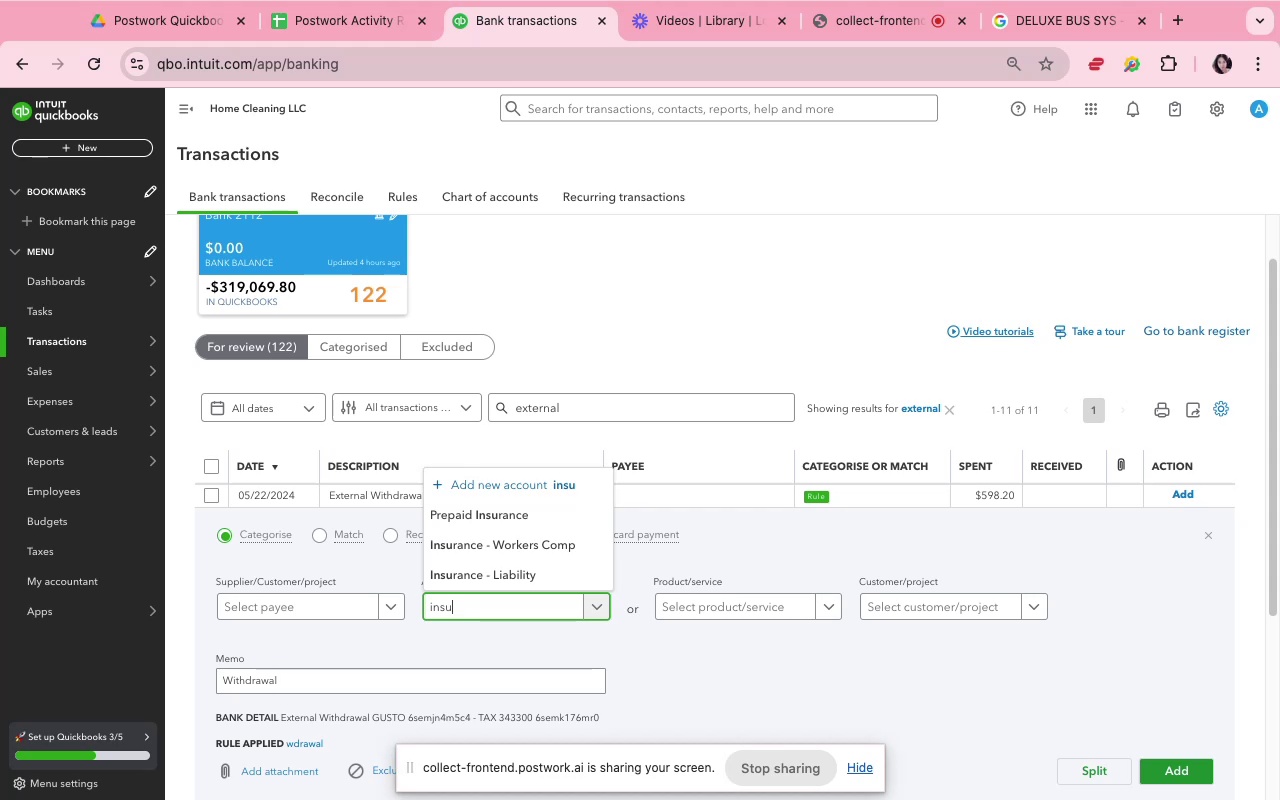 
wait(32.51)
 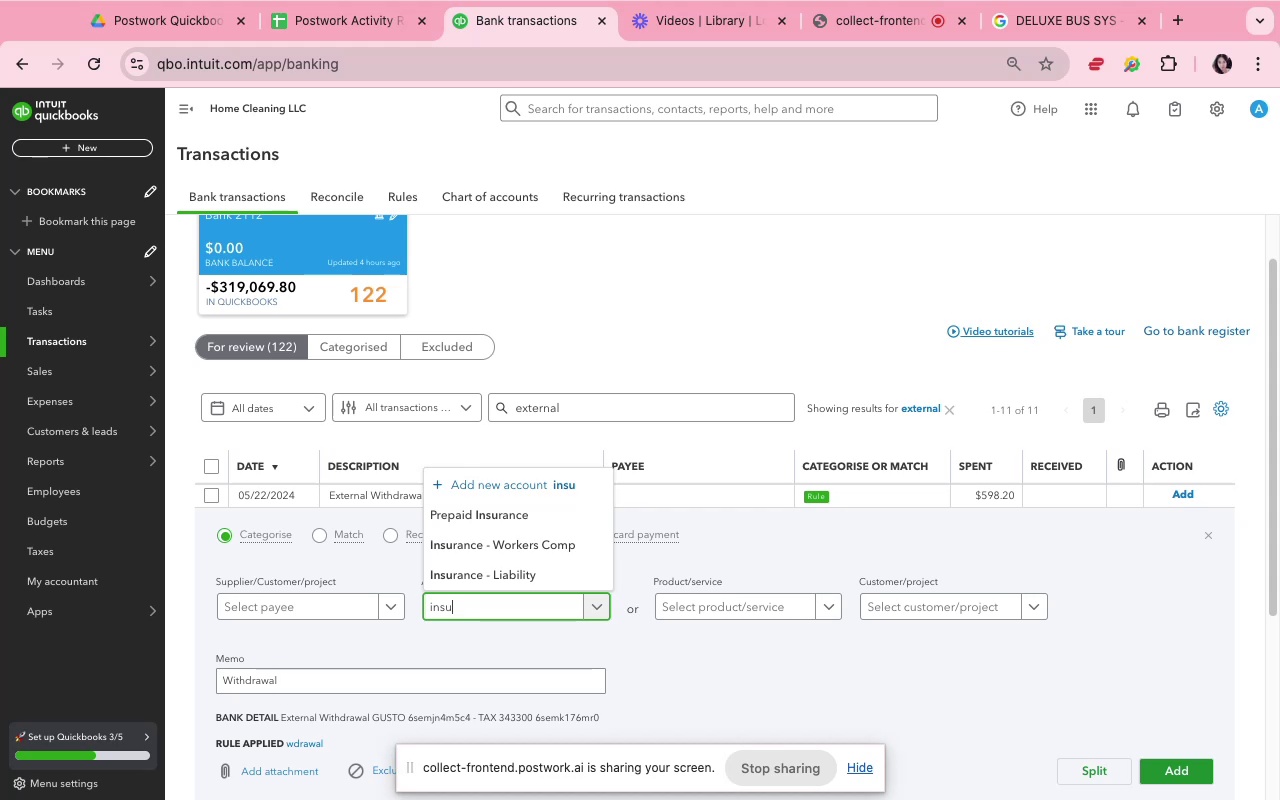 
left_click([306, 608])
 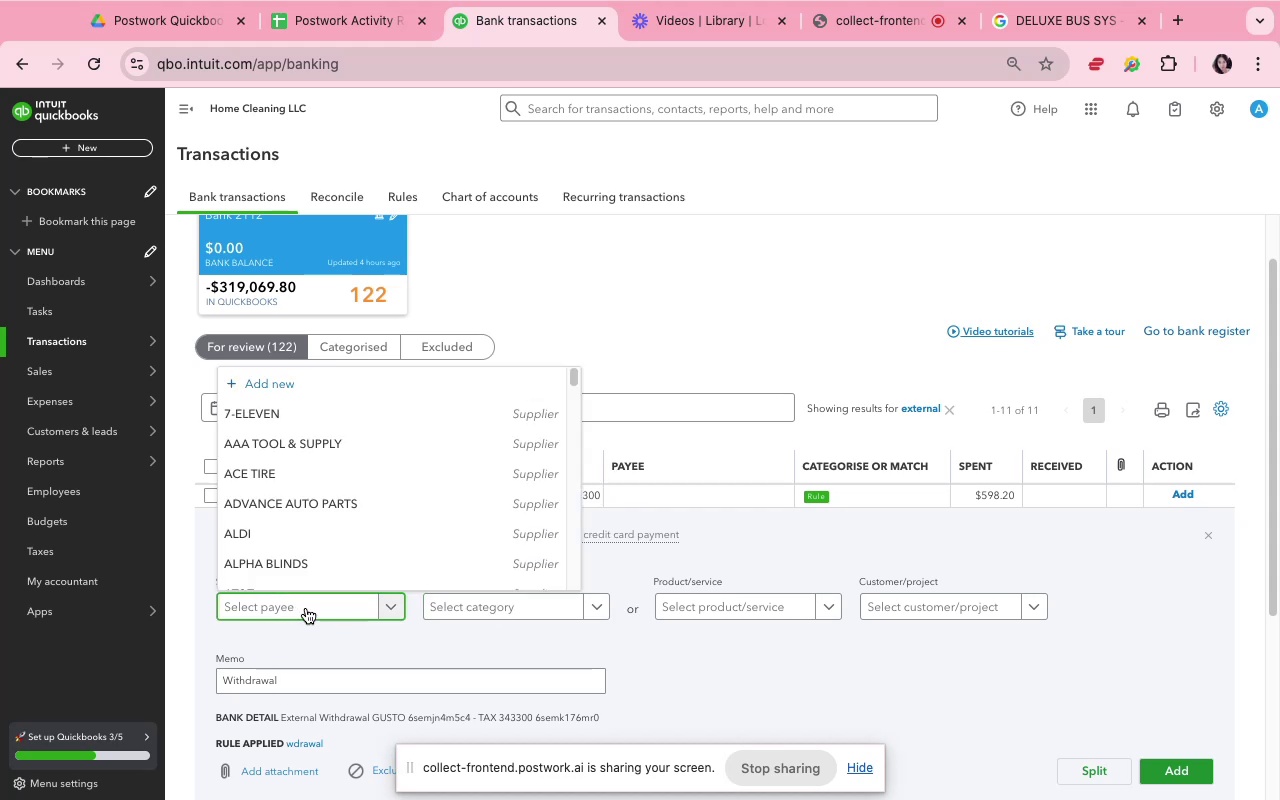 
hold_key(key=ShiftLeft, duration=0.89)
 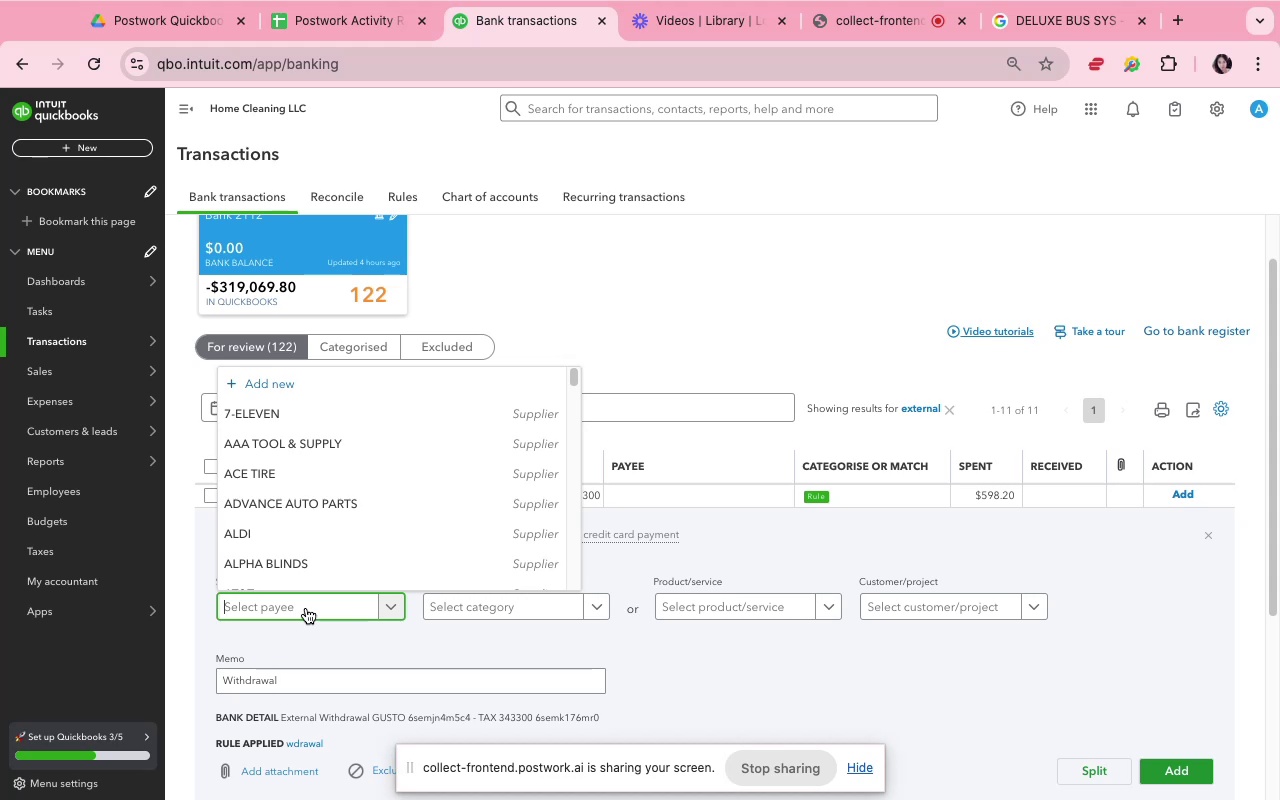 
type(Home)
 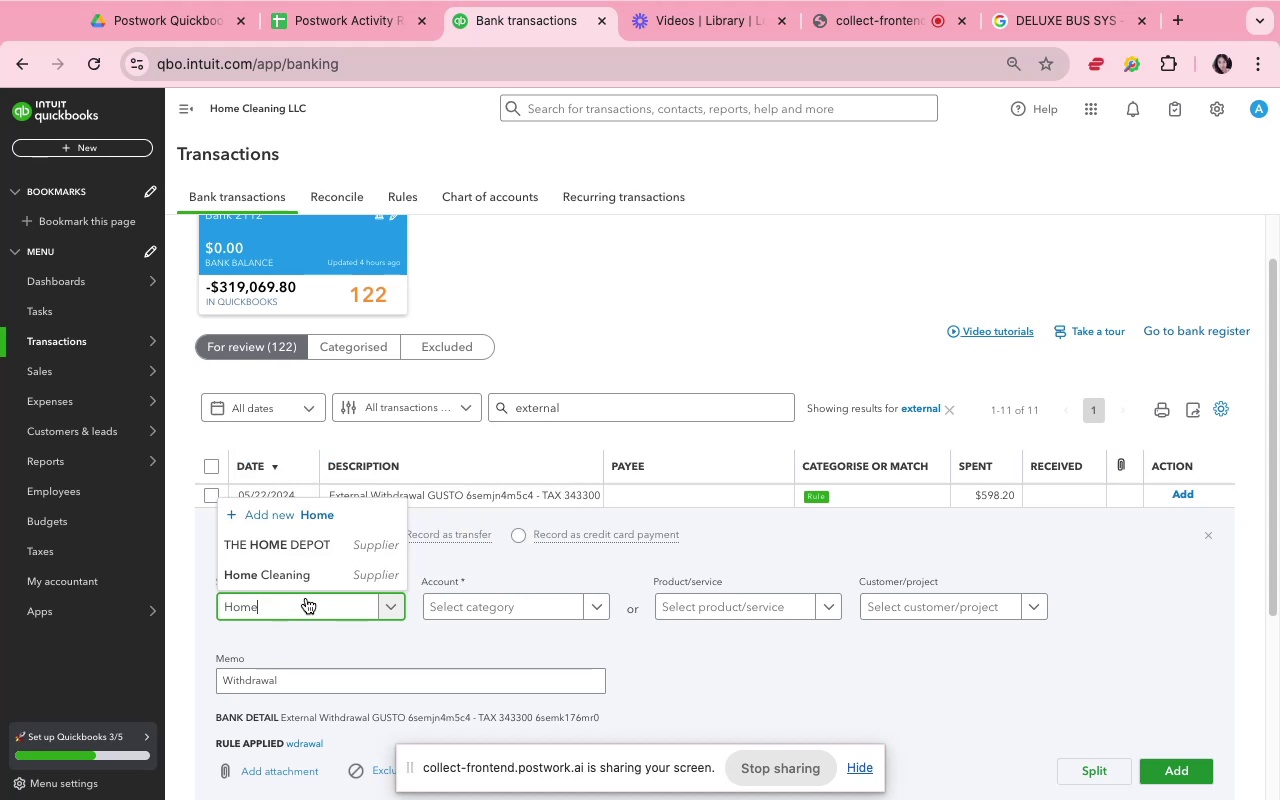 
left_click([304, 580])
 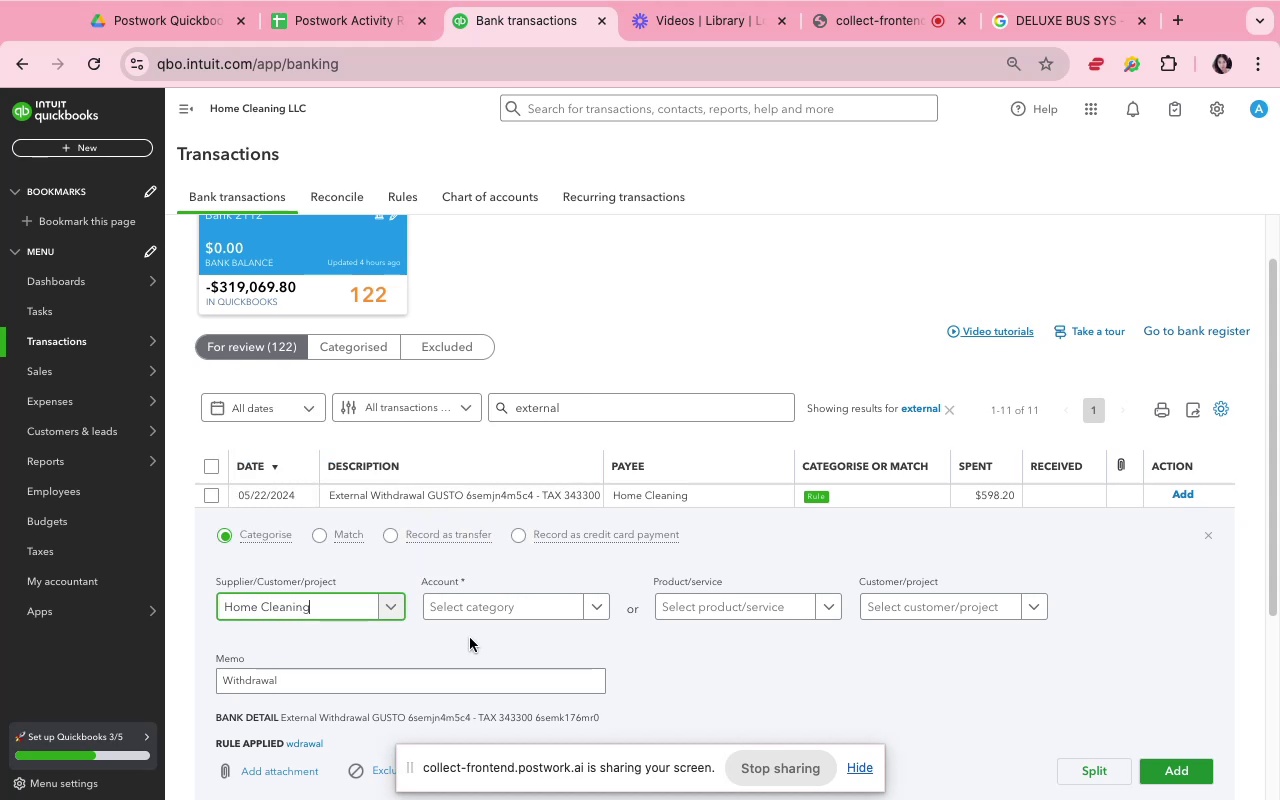 
left_click([479, 605])
 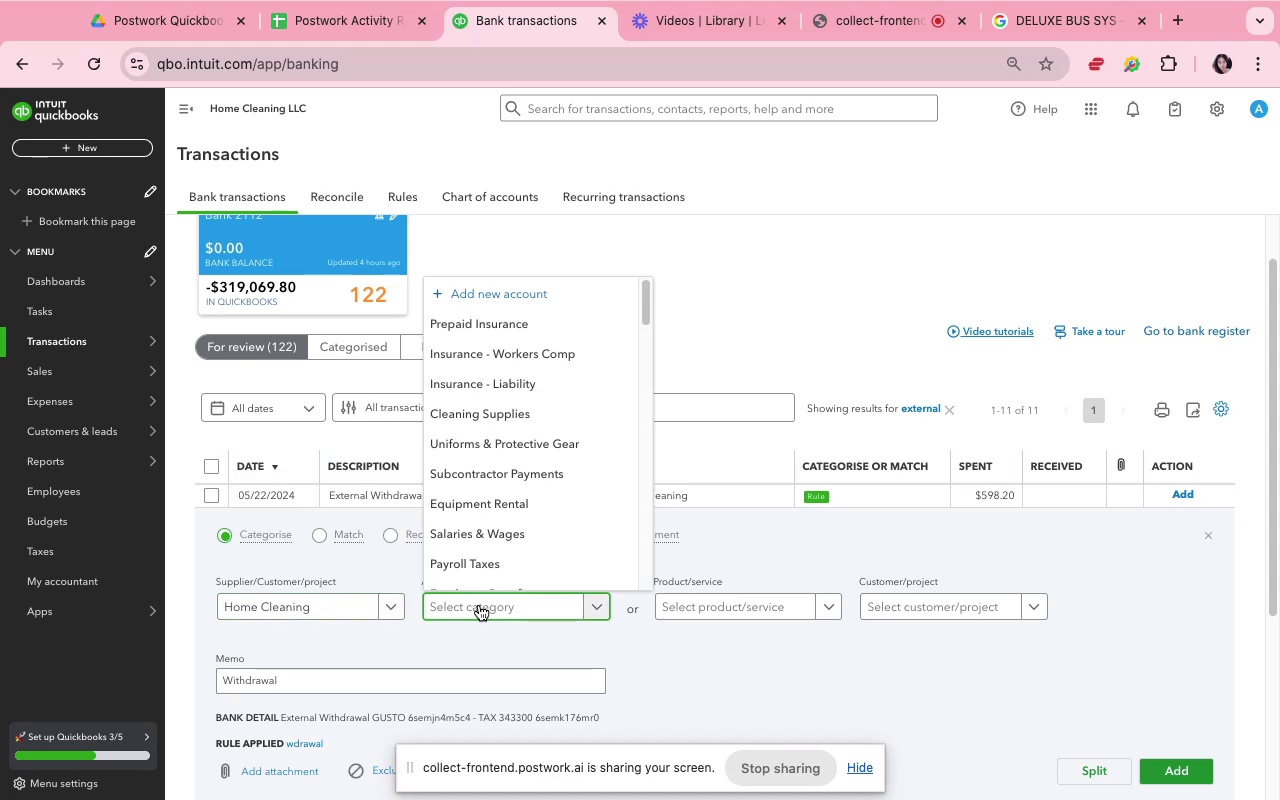 
type(tx)
 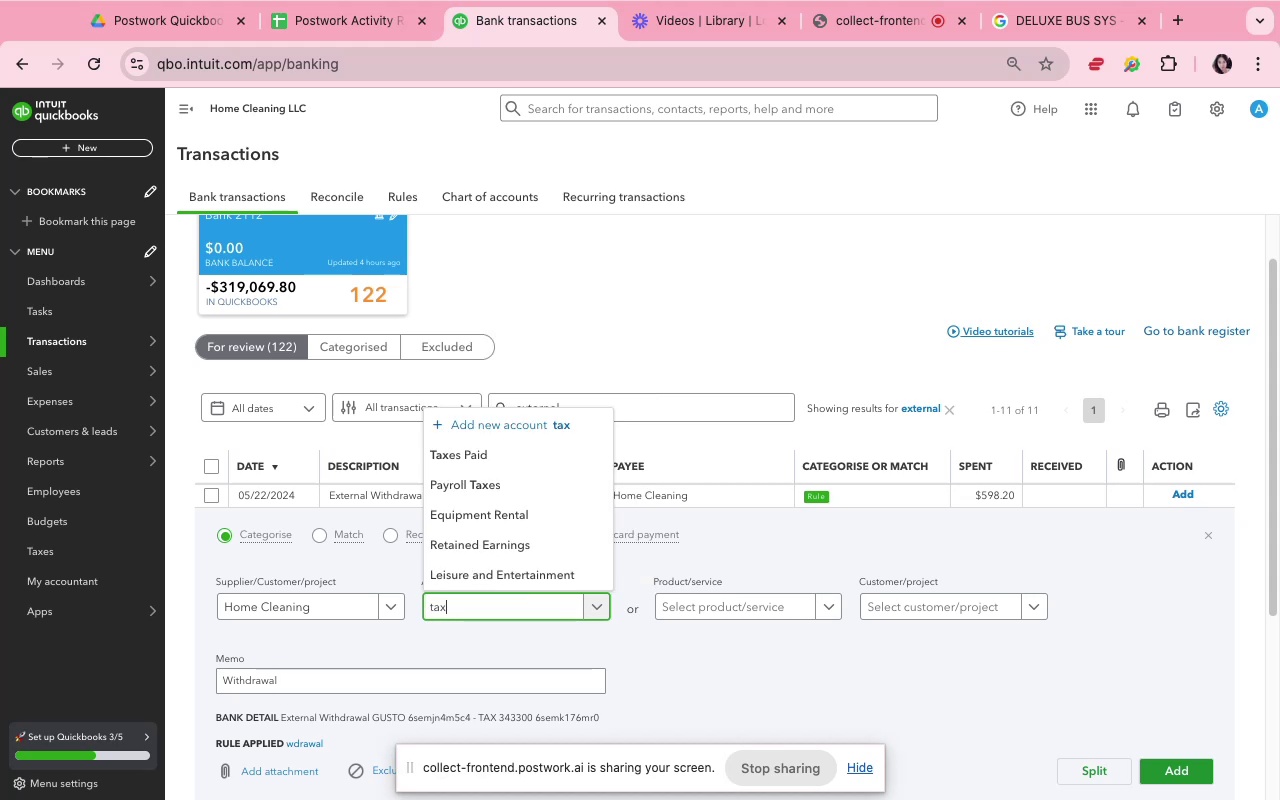 
hold_key(key=A, duration=0.36)
 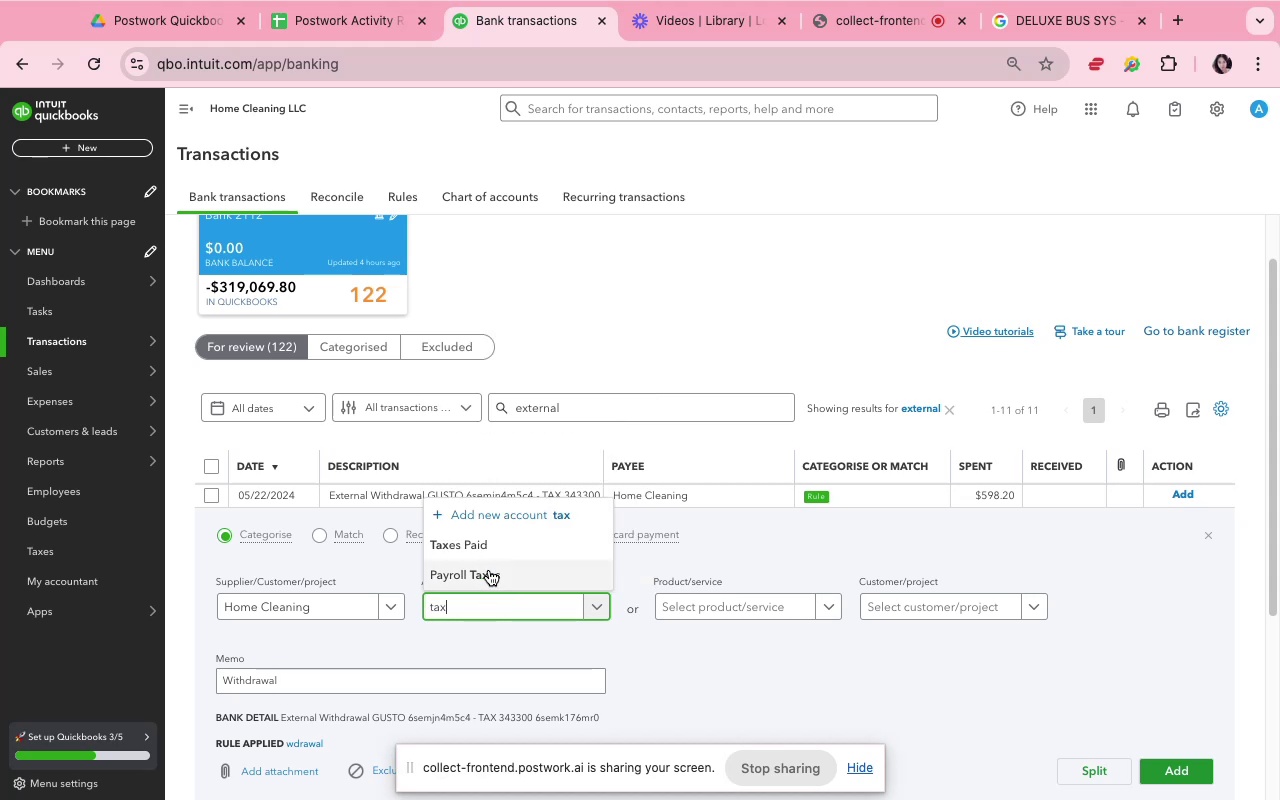 
left_click([489, 570])
 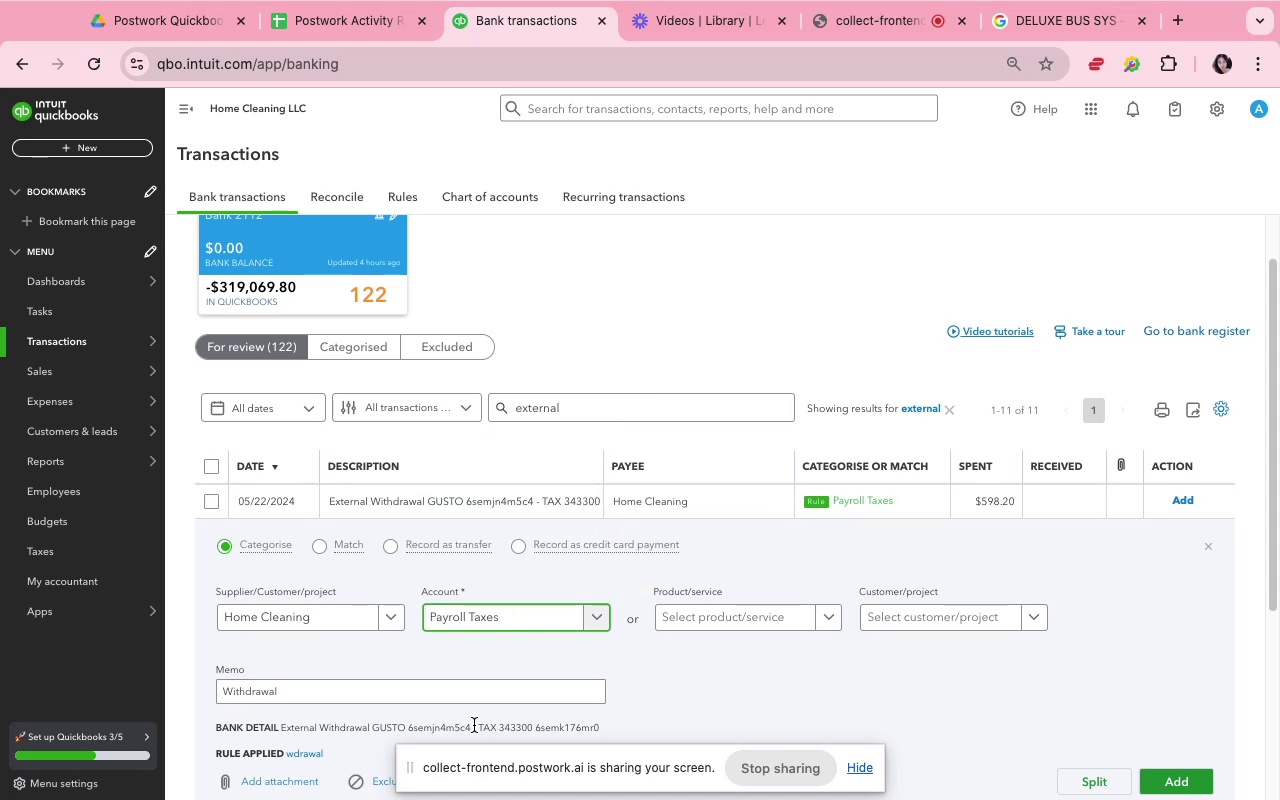 
double_click([475, 726])
 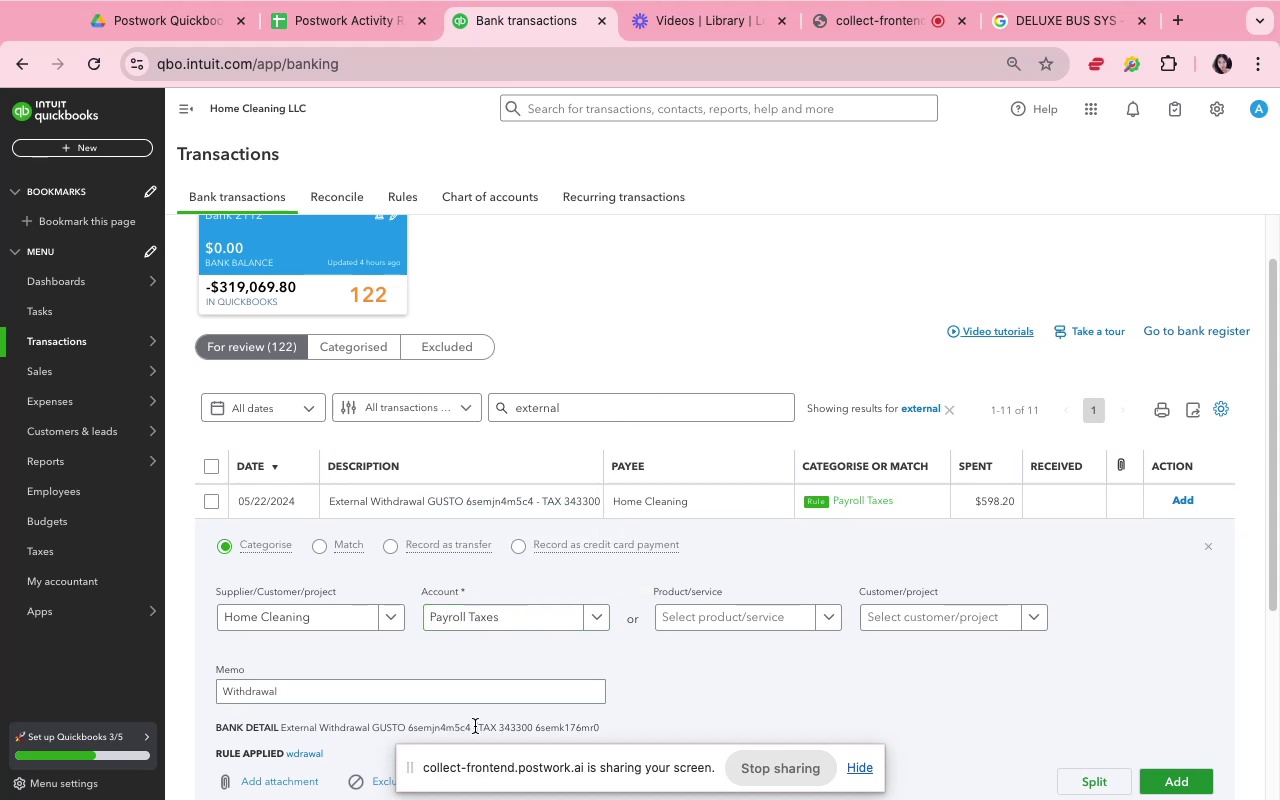 
triple_click([475, 726])
 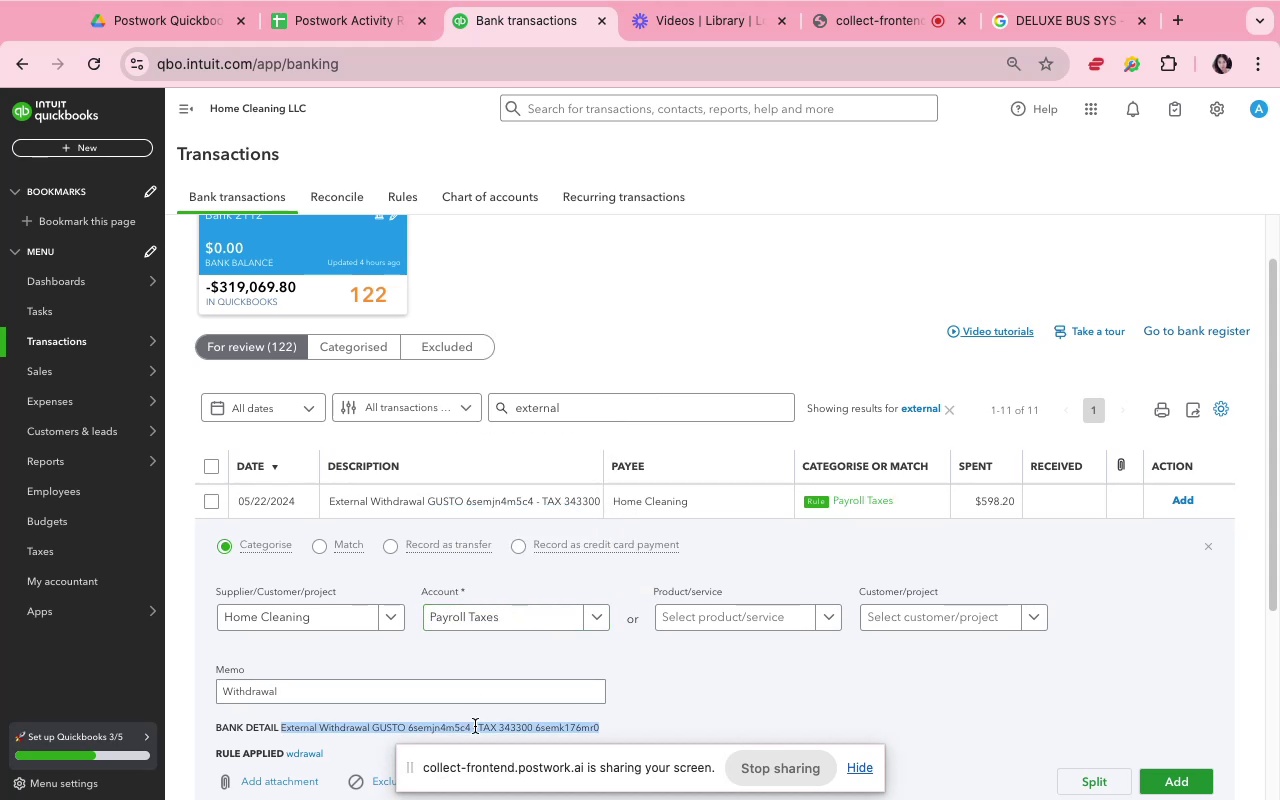 
key(Meta+C)
 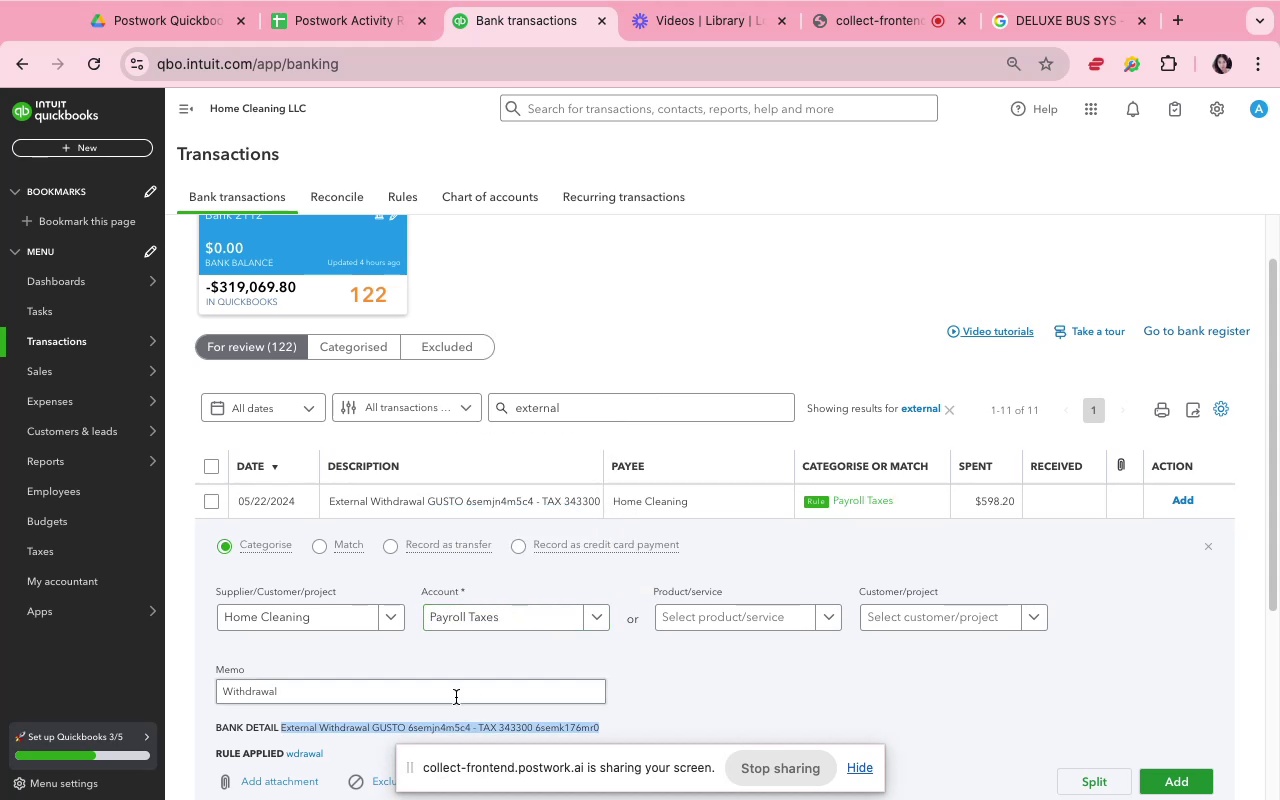 
left_click([452, 687])
 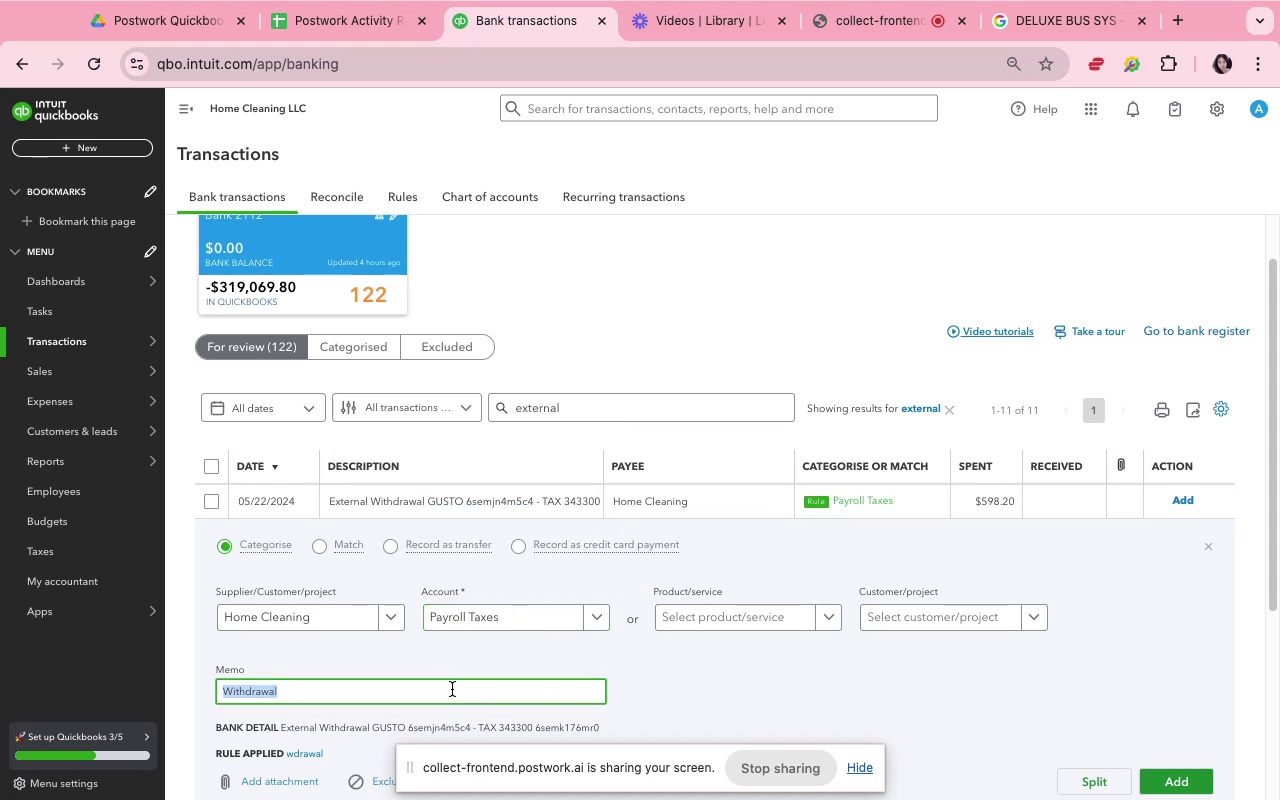 
key(Meta+V)
 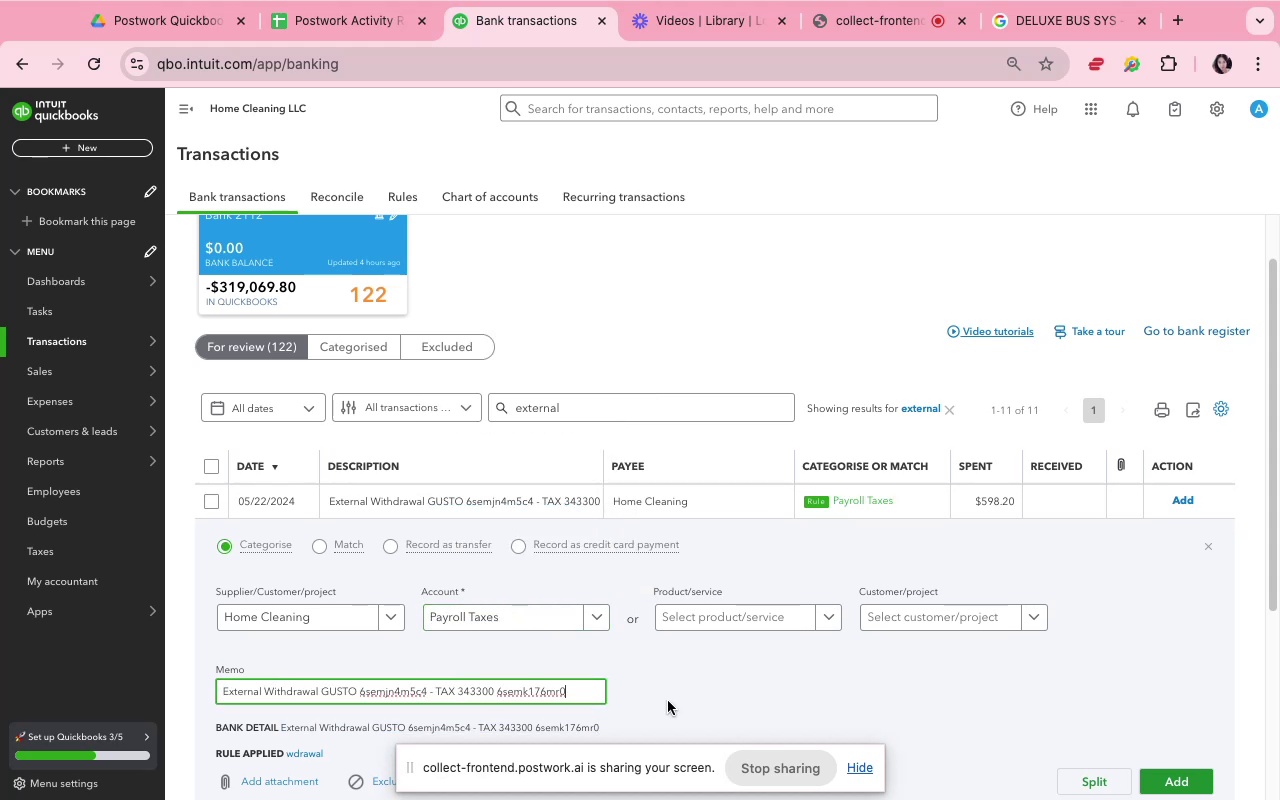 
left_click([746, 696])
 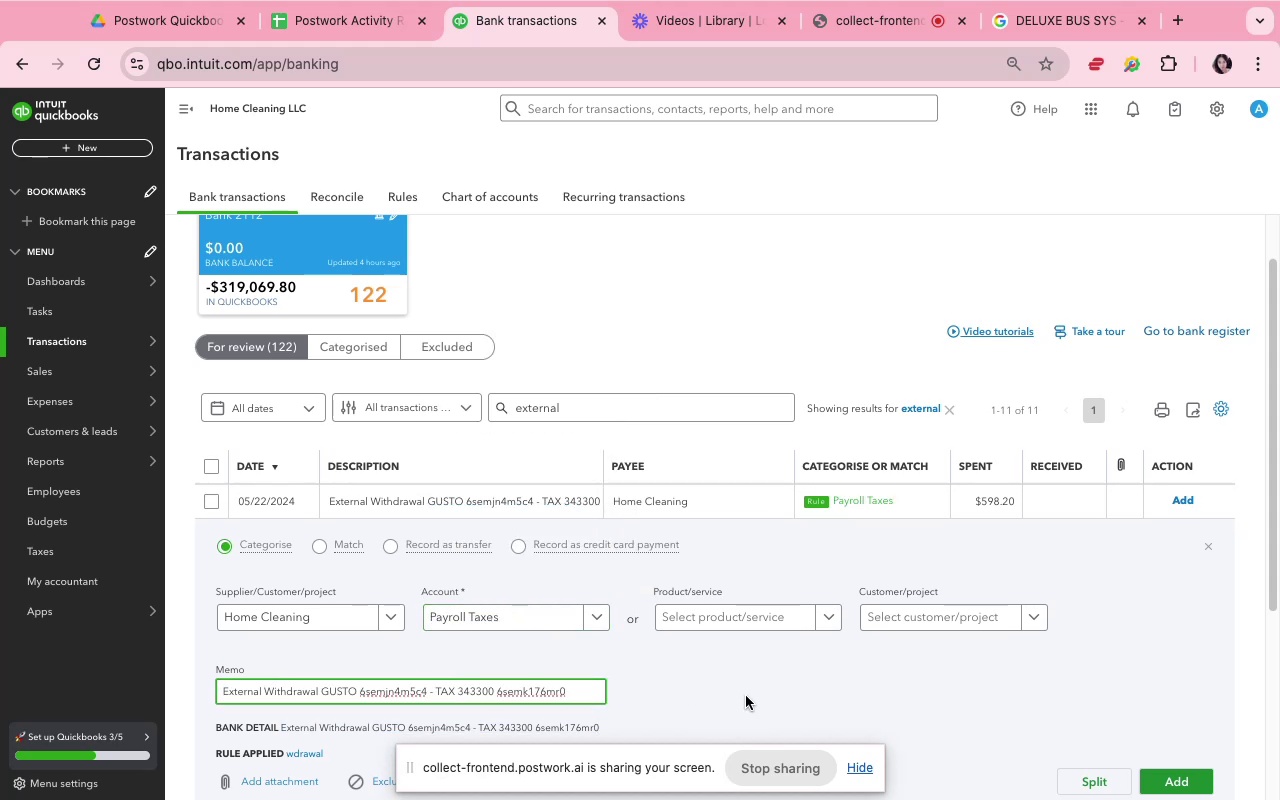 
scroll: coordinate [746, 694], scroll_direction: down, amount: 10.0
 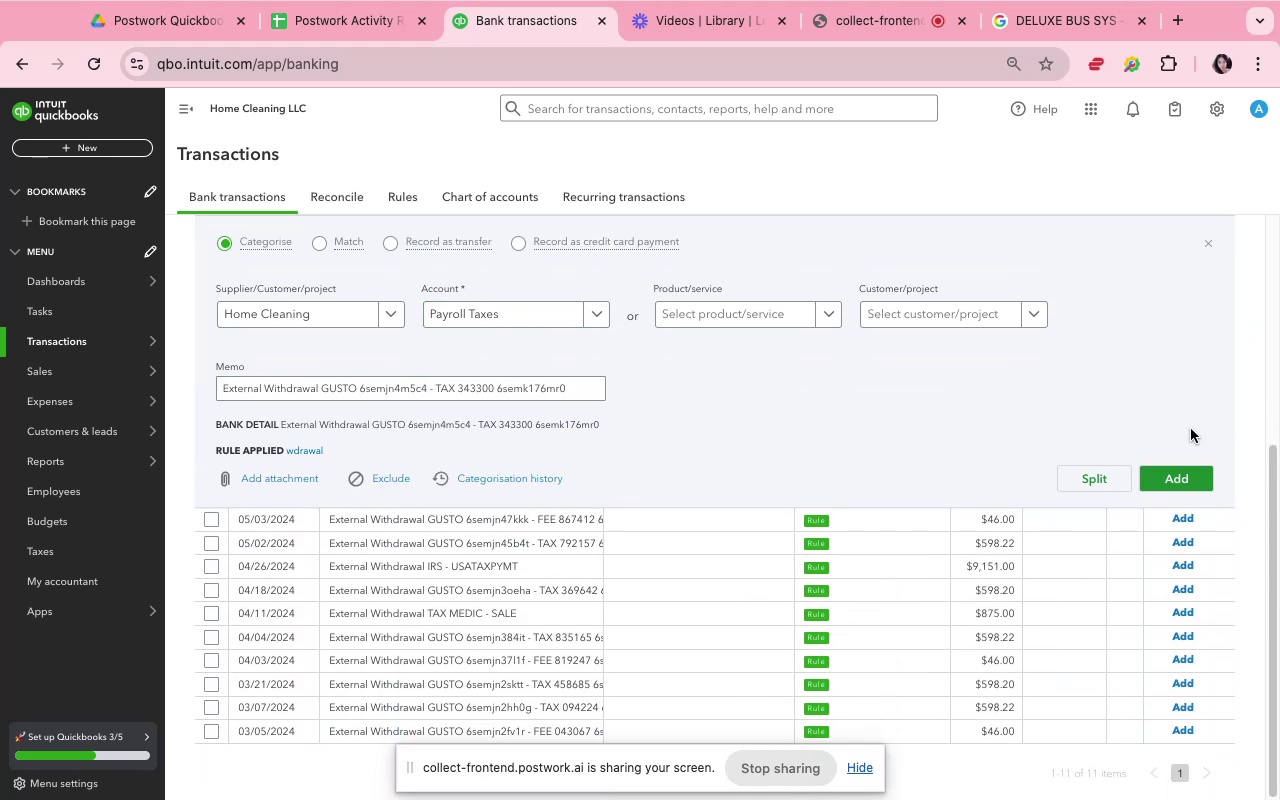 
left_click([1185, 472])
 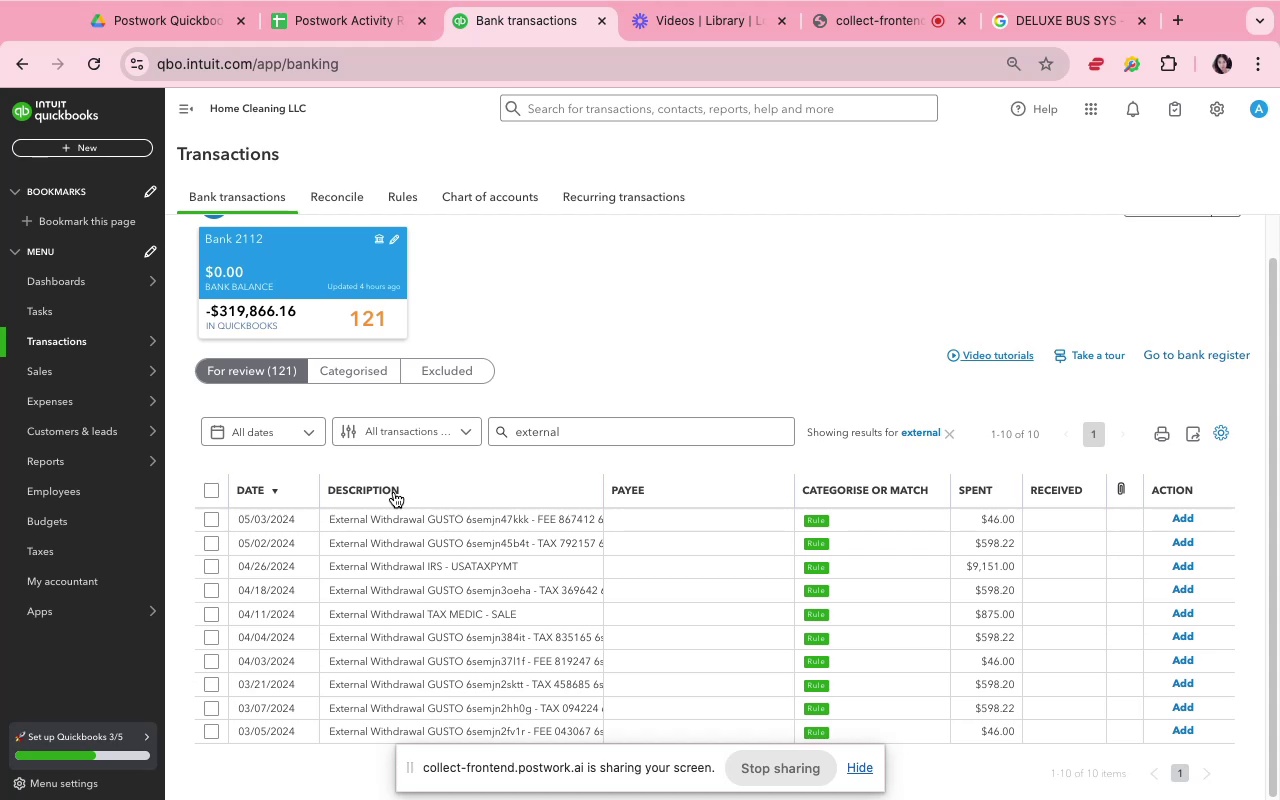 
wait(80.07)
 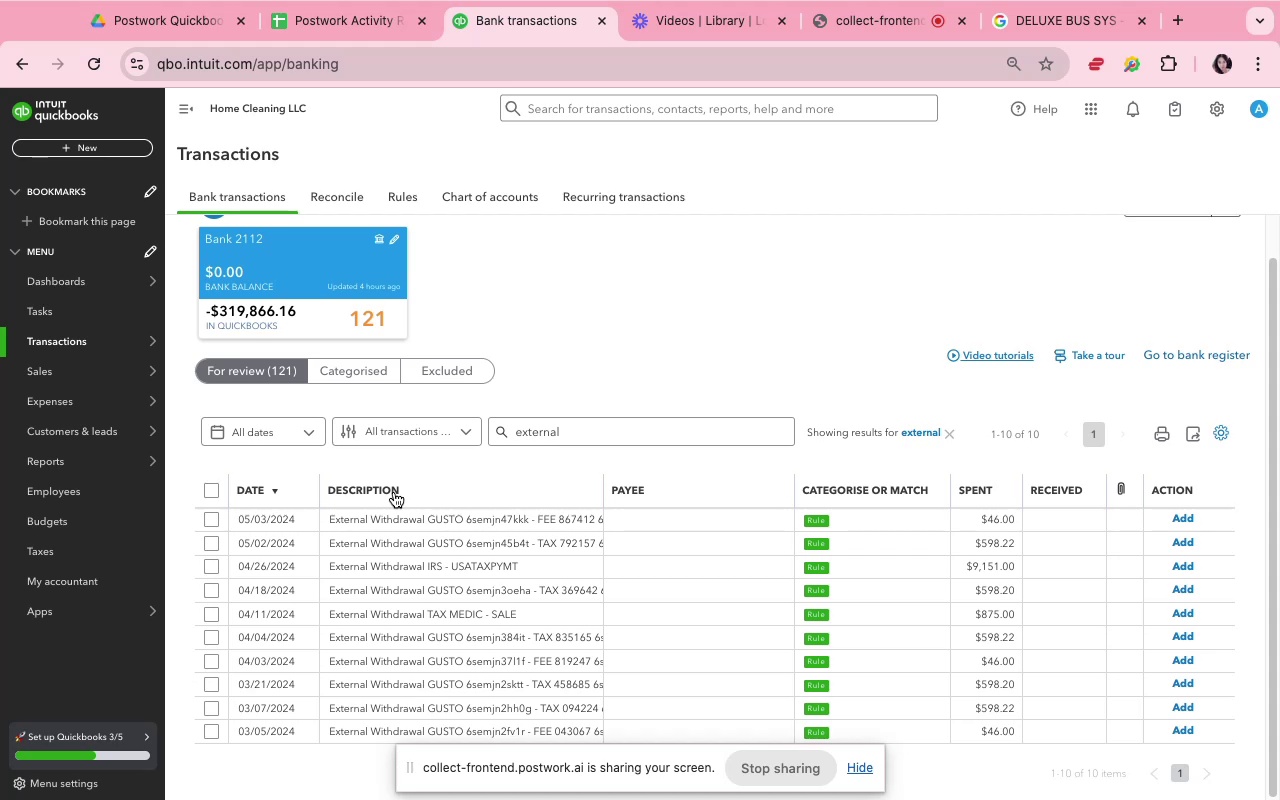 
left_click([417, 522])
 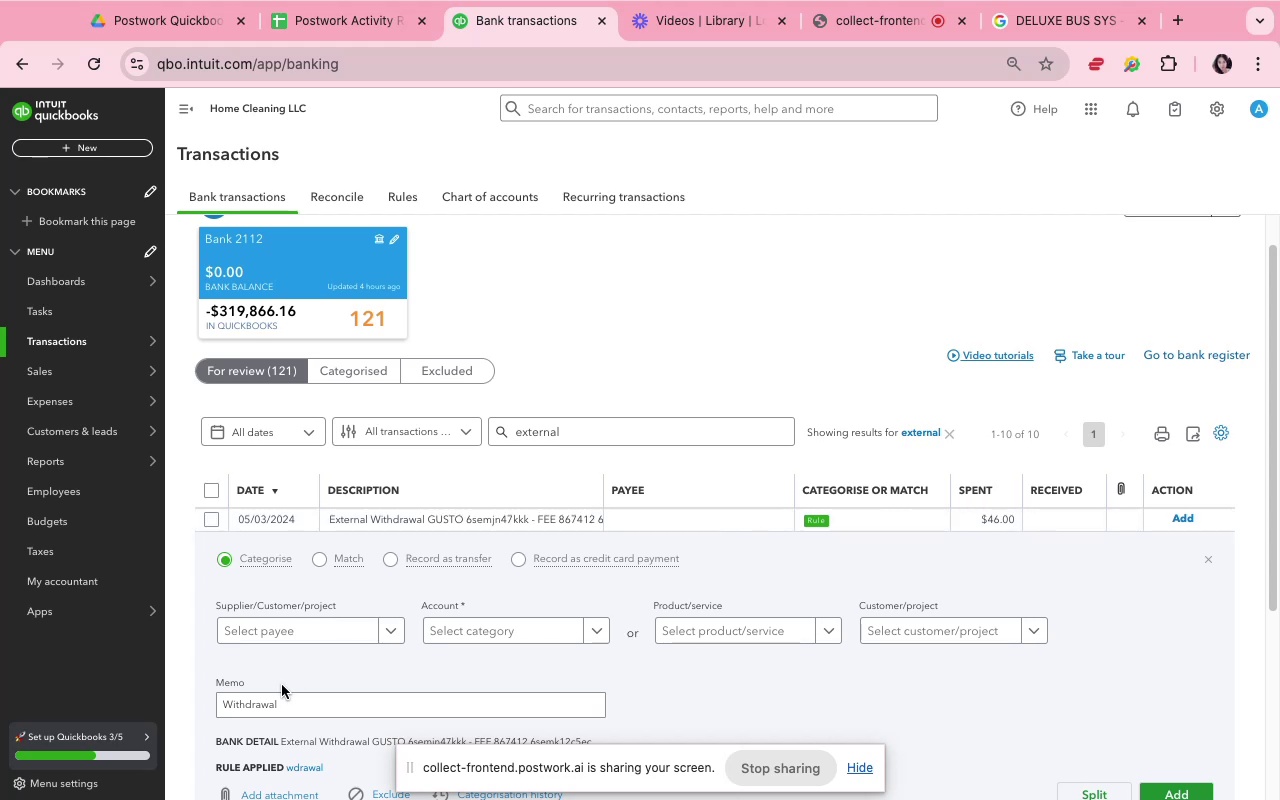 
left_click([281, 628])
 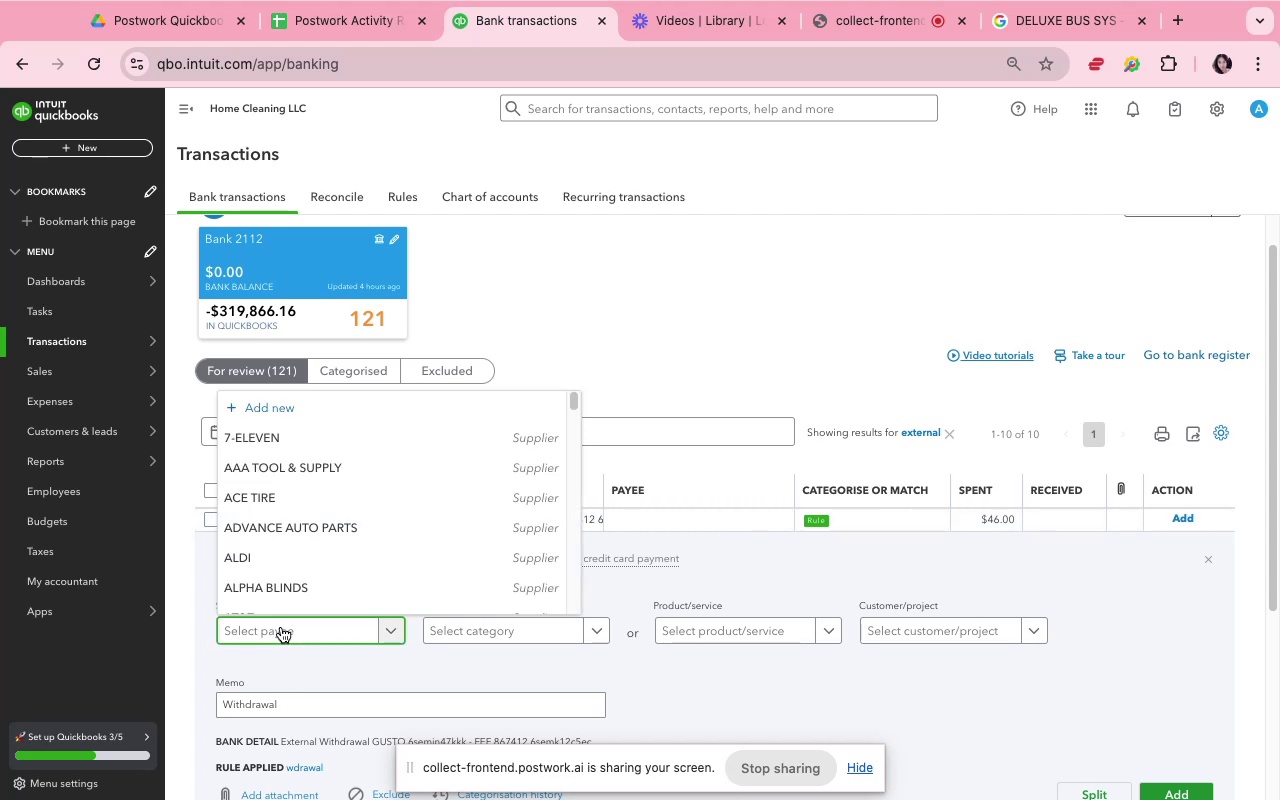 
type(gus)
 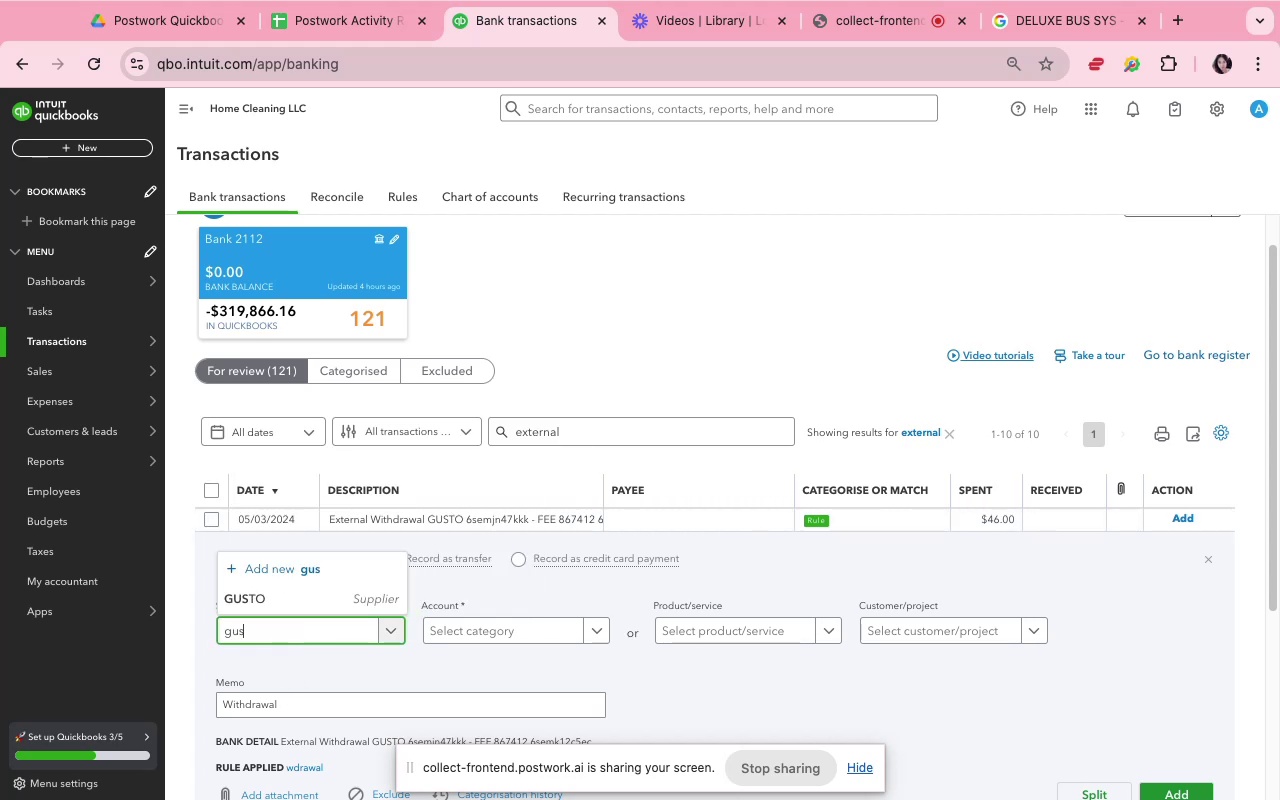 
left_click([282, 597])
 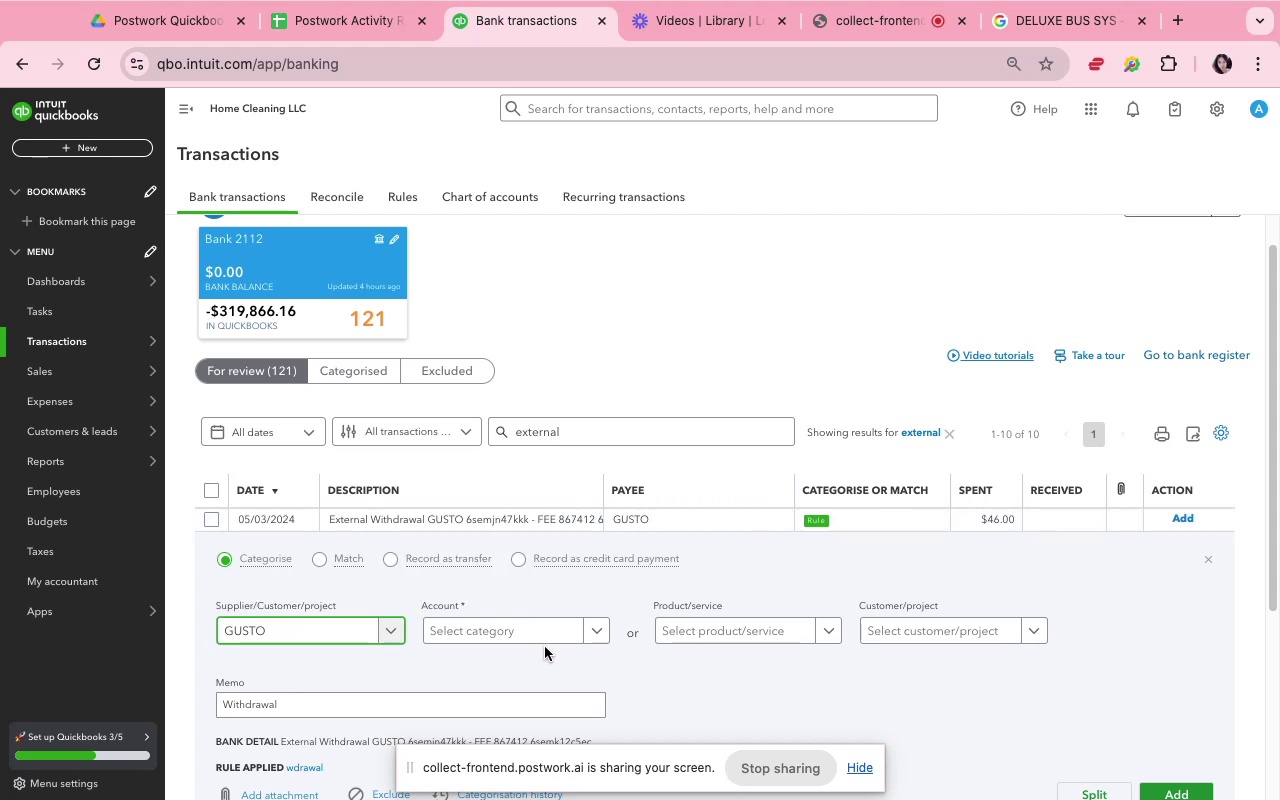 
left_click([545, 633])
 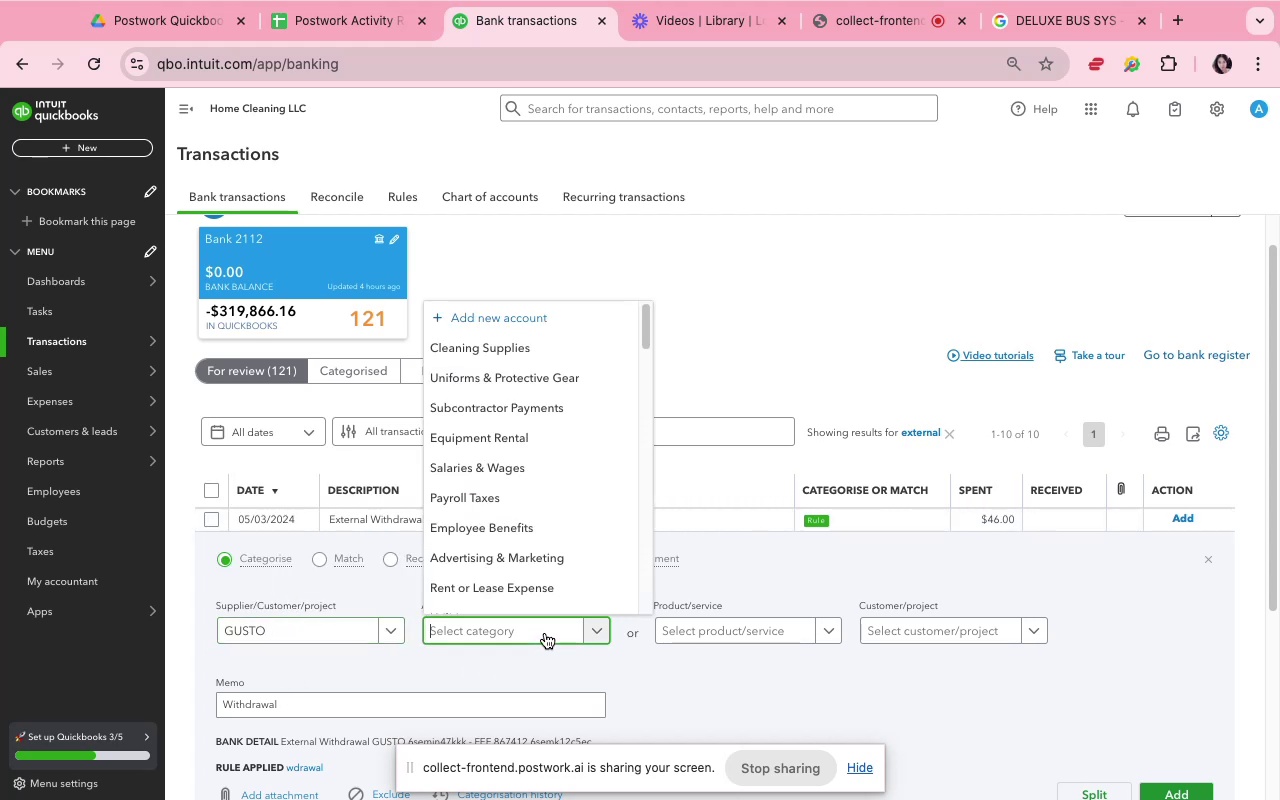 
type(mer)
 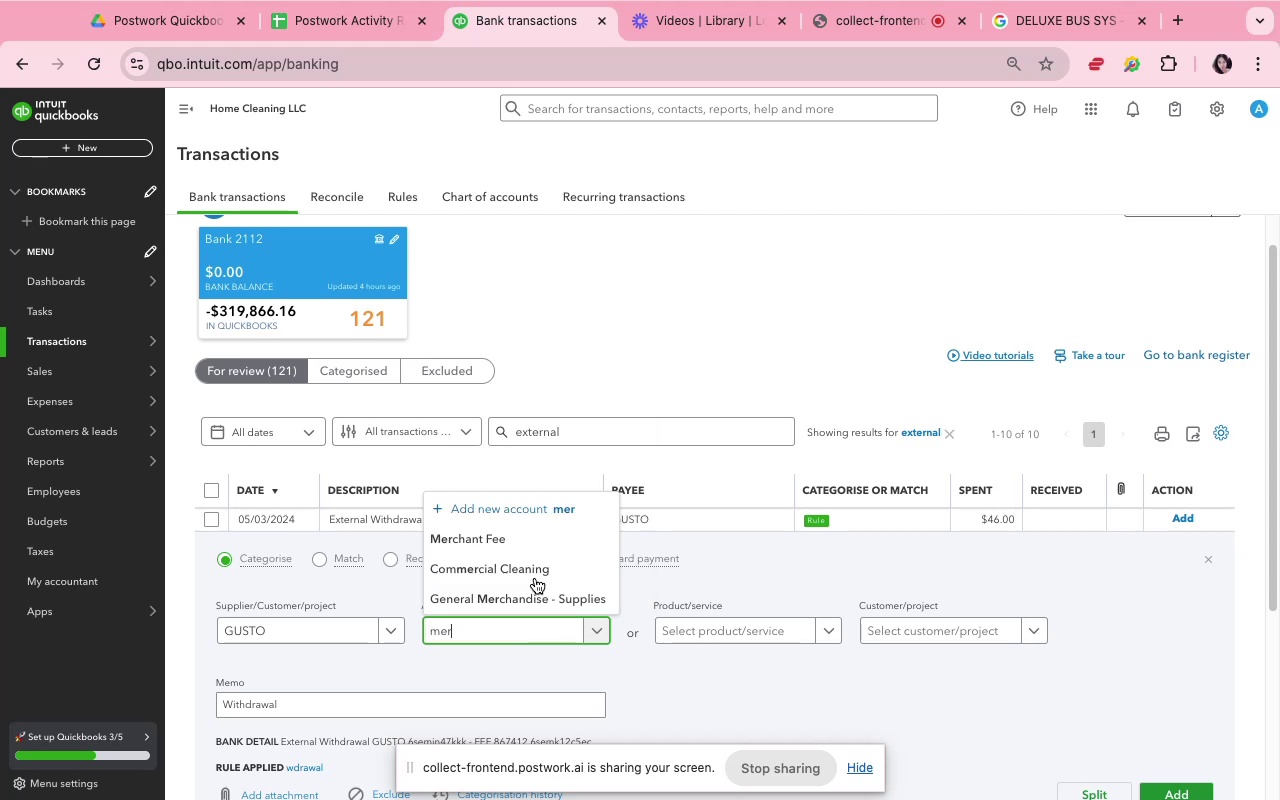 
left_click([531, 523])
 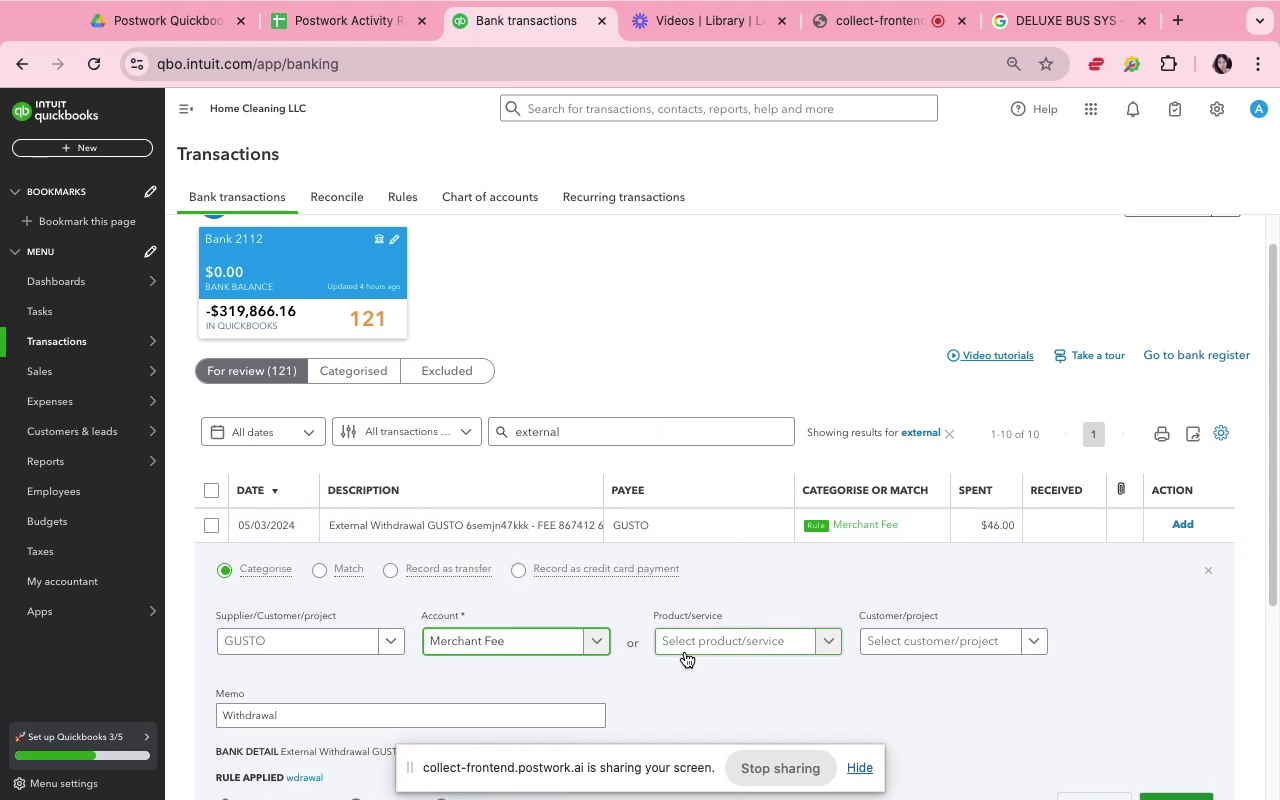 
scroll: coordinate [608, 684], scroll_direction: down, amount: 4.0
 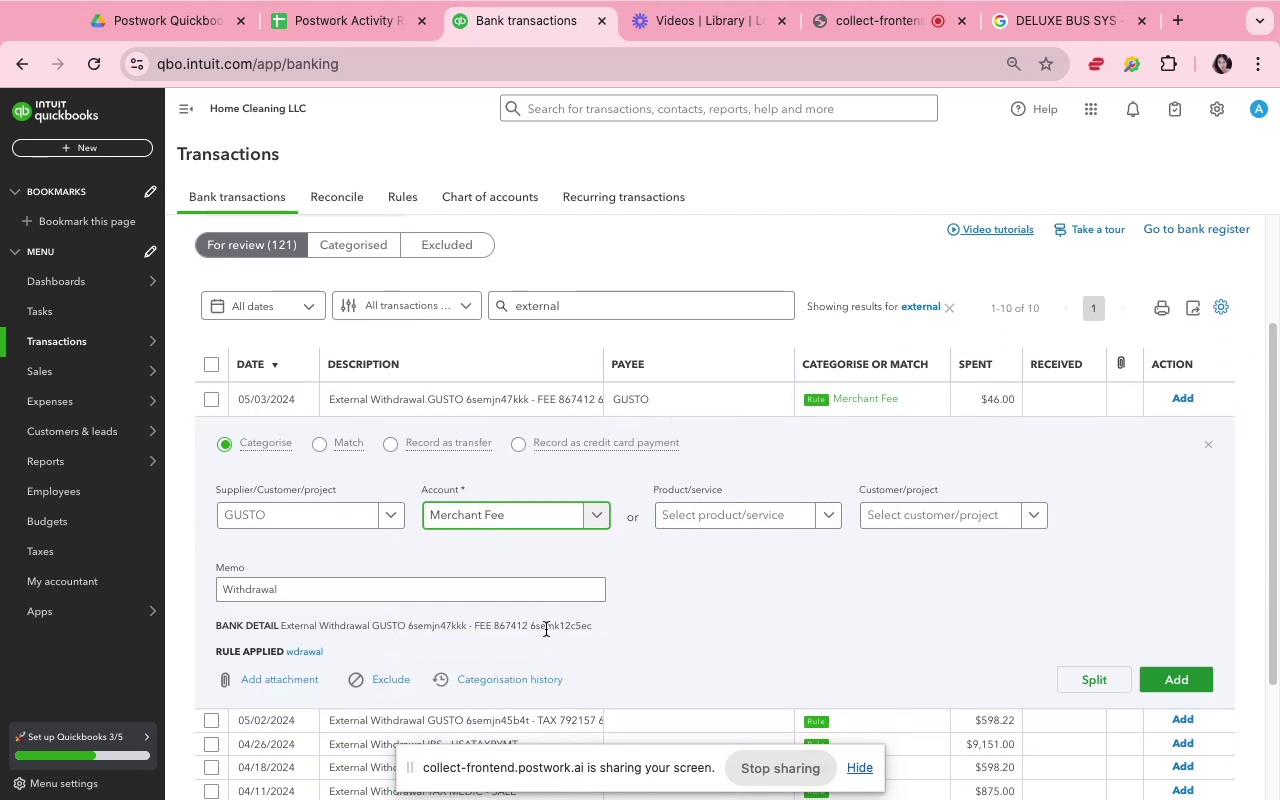 
double_click([546, 629])
 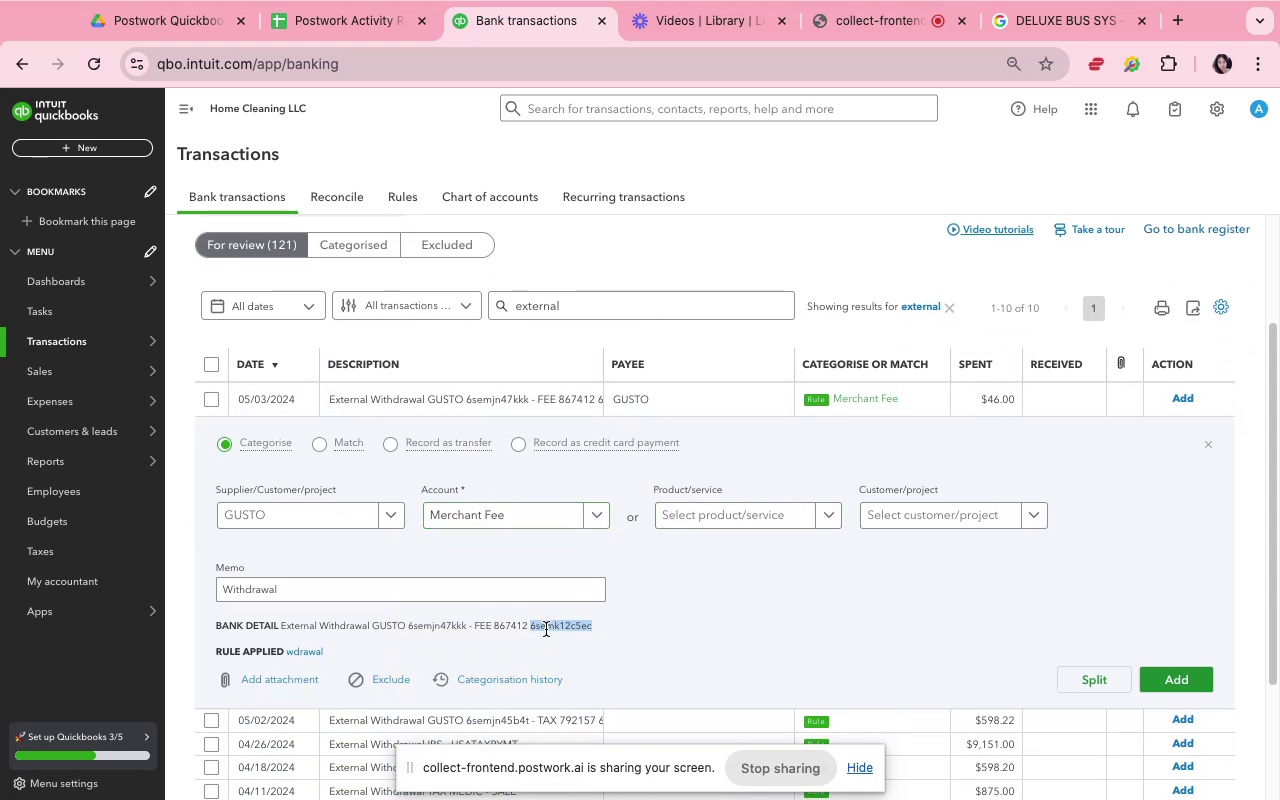 
triple_click([546, 629])
 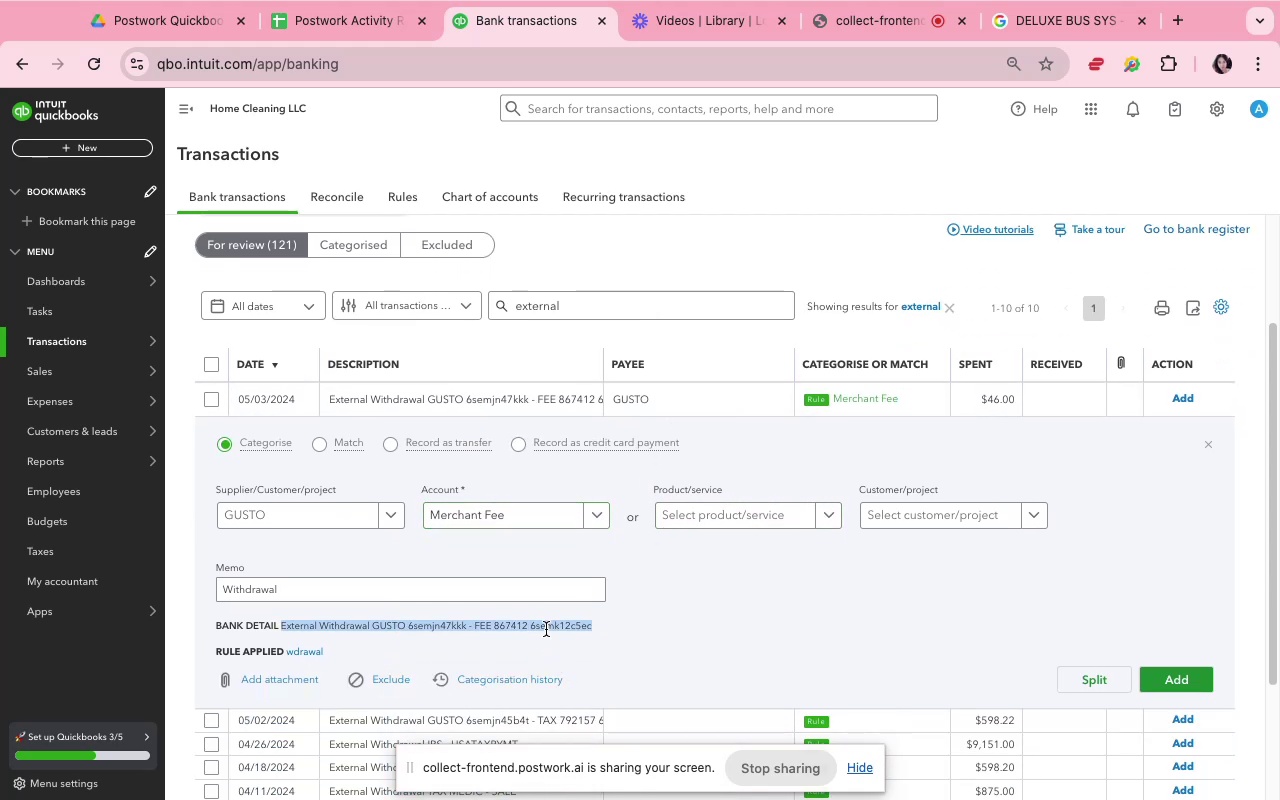 
key(Meta+C)
 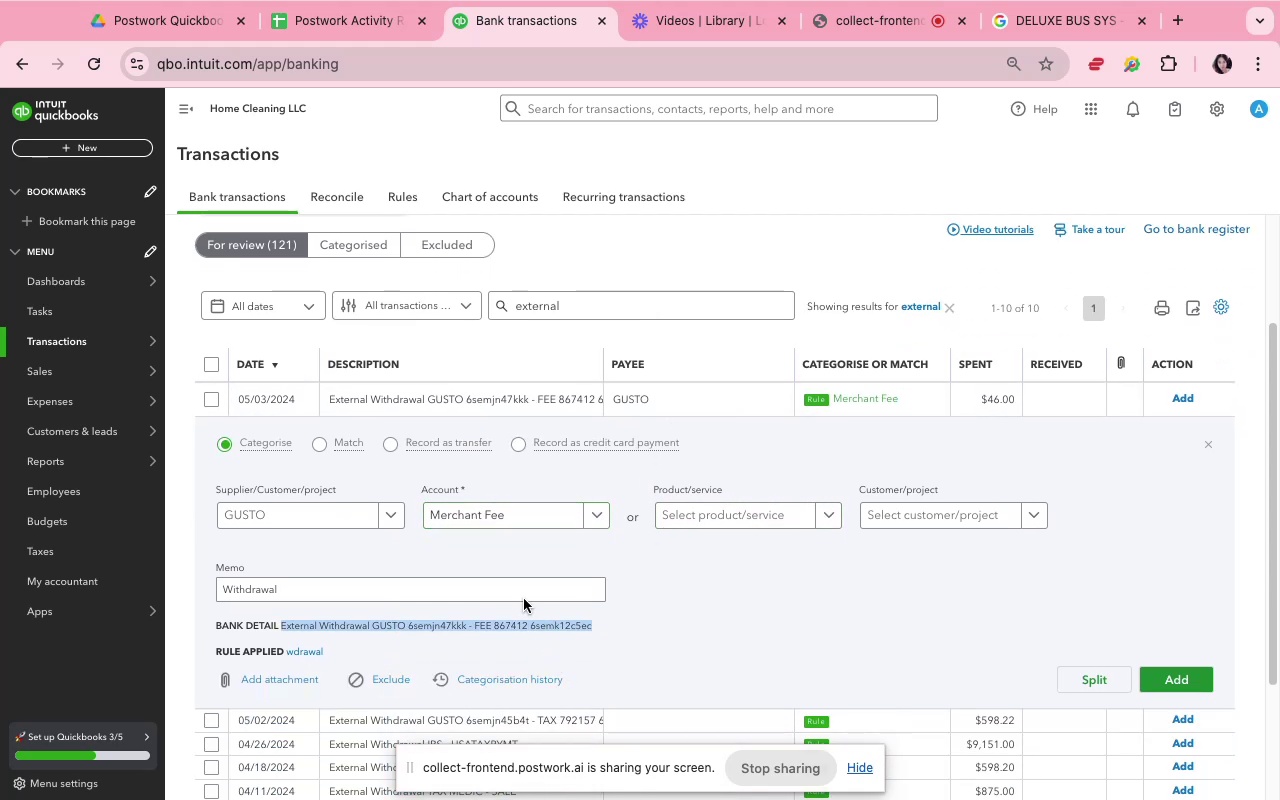 
left_click([513, 582])
 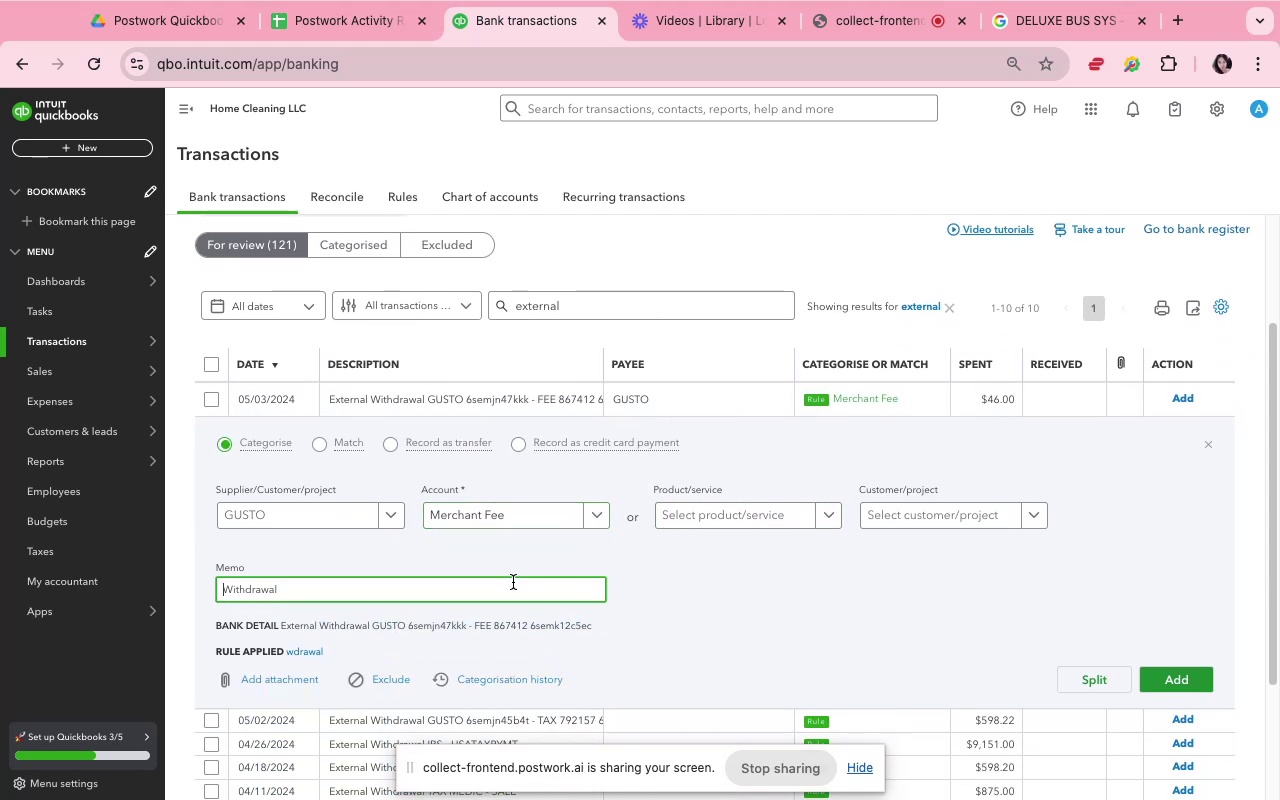 
key(Meta+CommandLeft)
 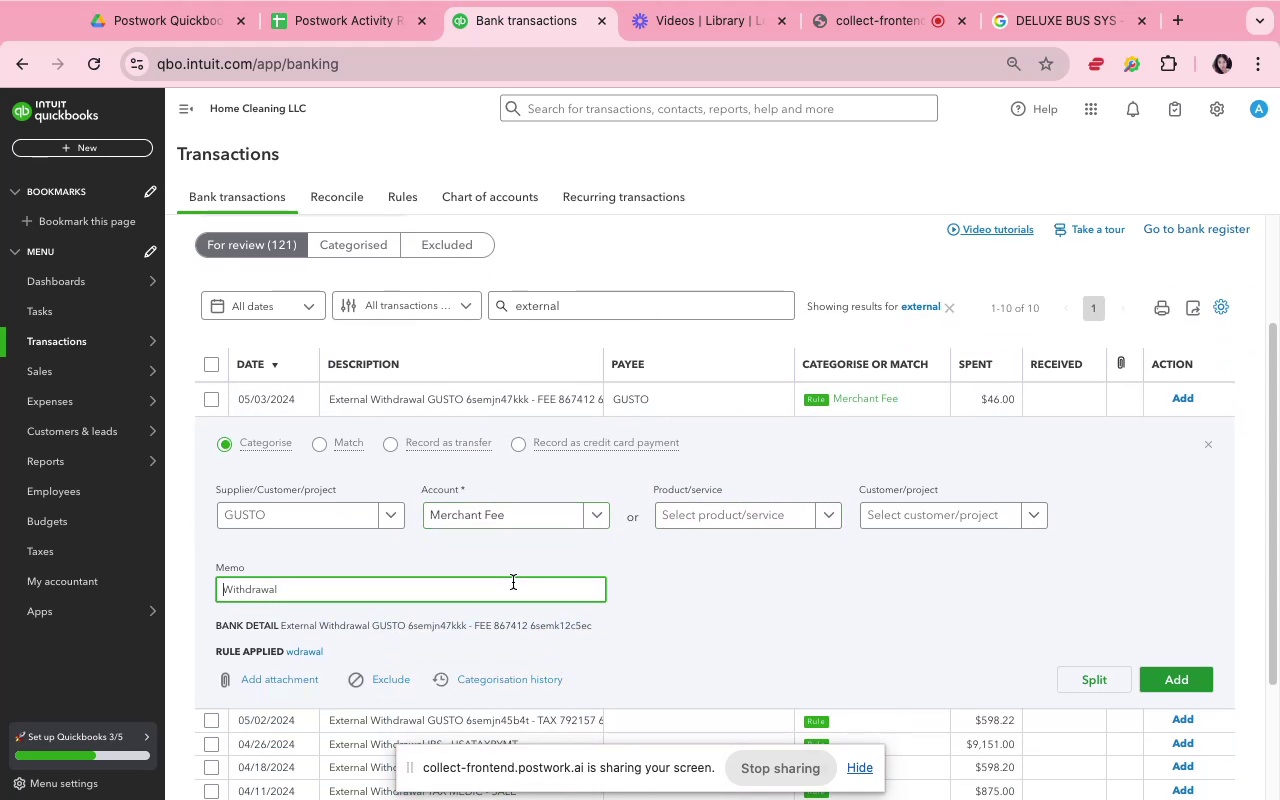 
double_click([513, 582])
 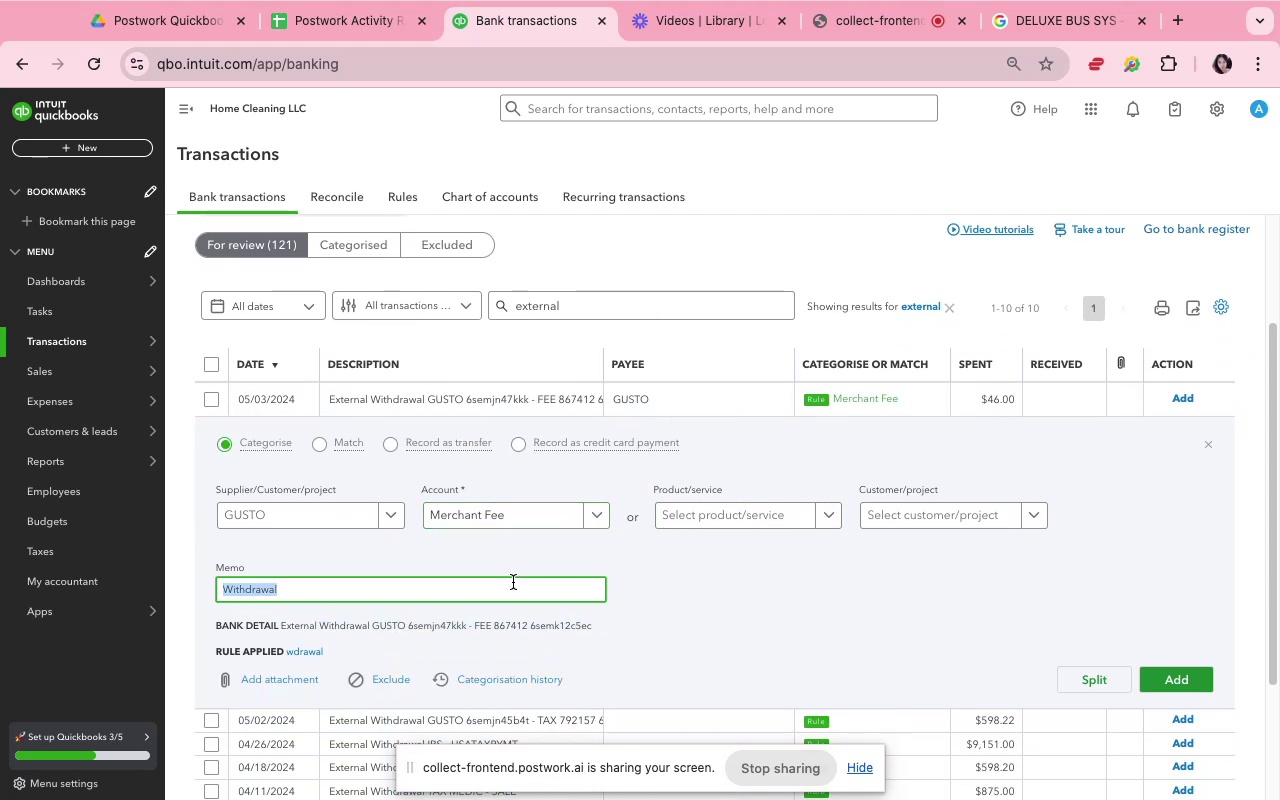 
key(Meta+V)
 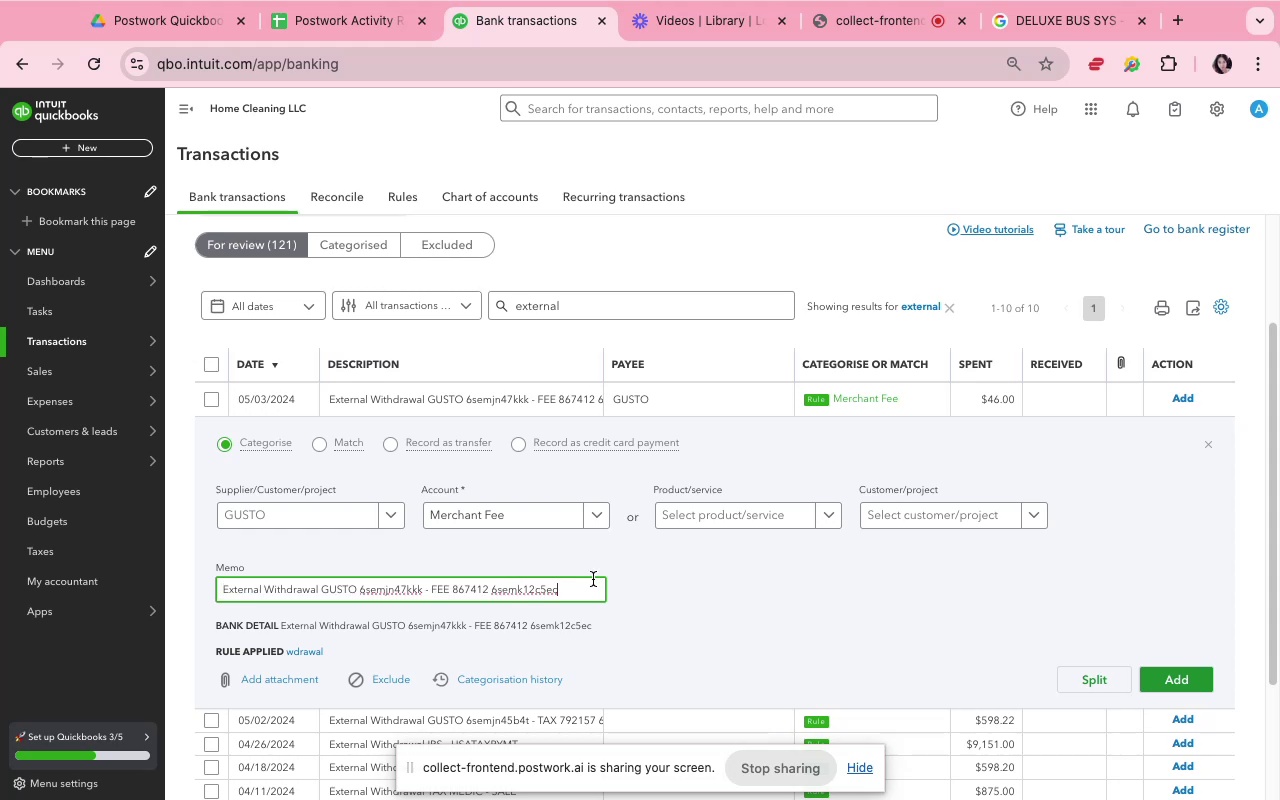 
left_click([729, 567])
 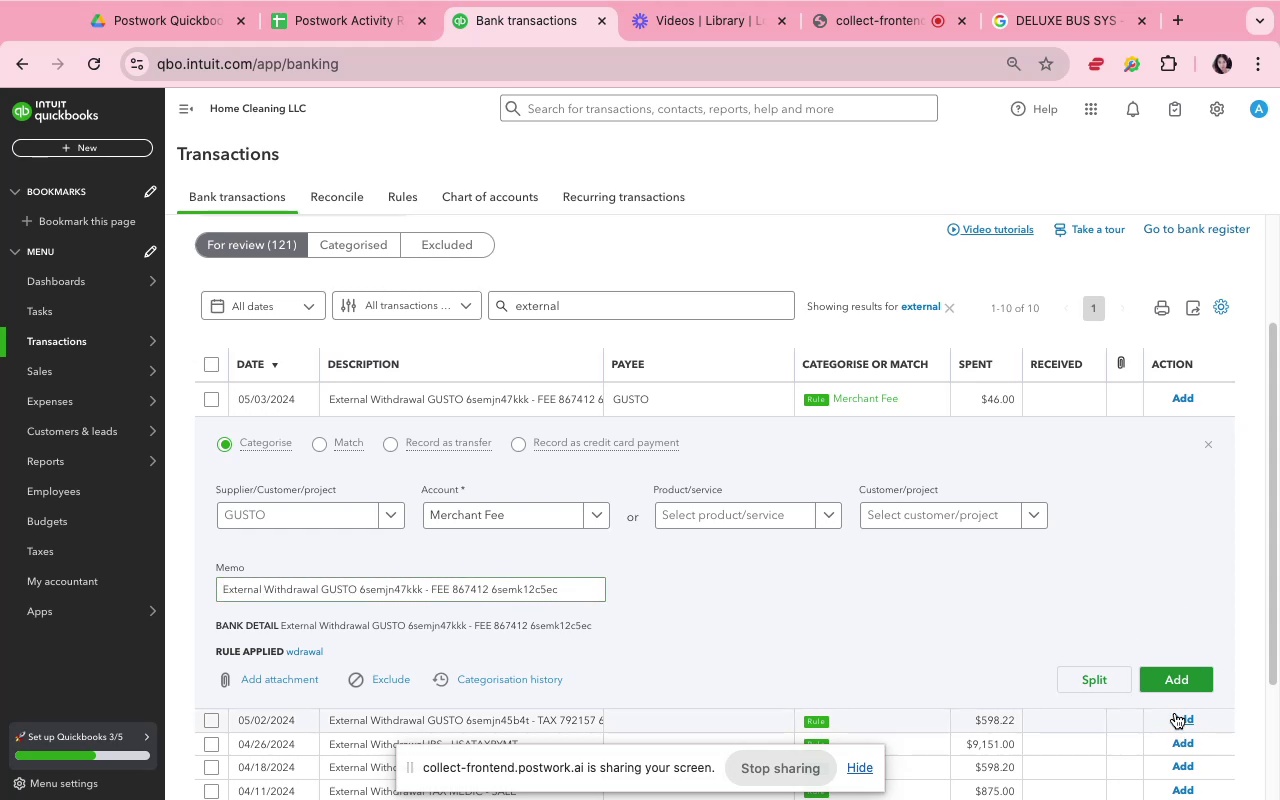 
left_click([1170, 685])
 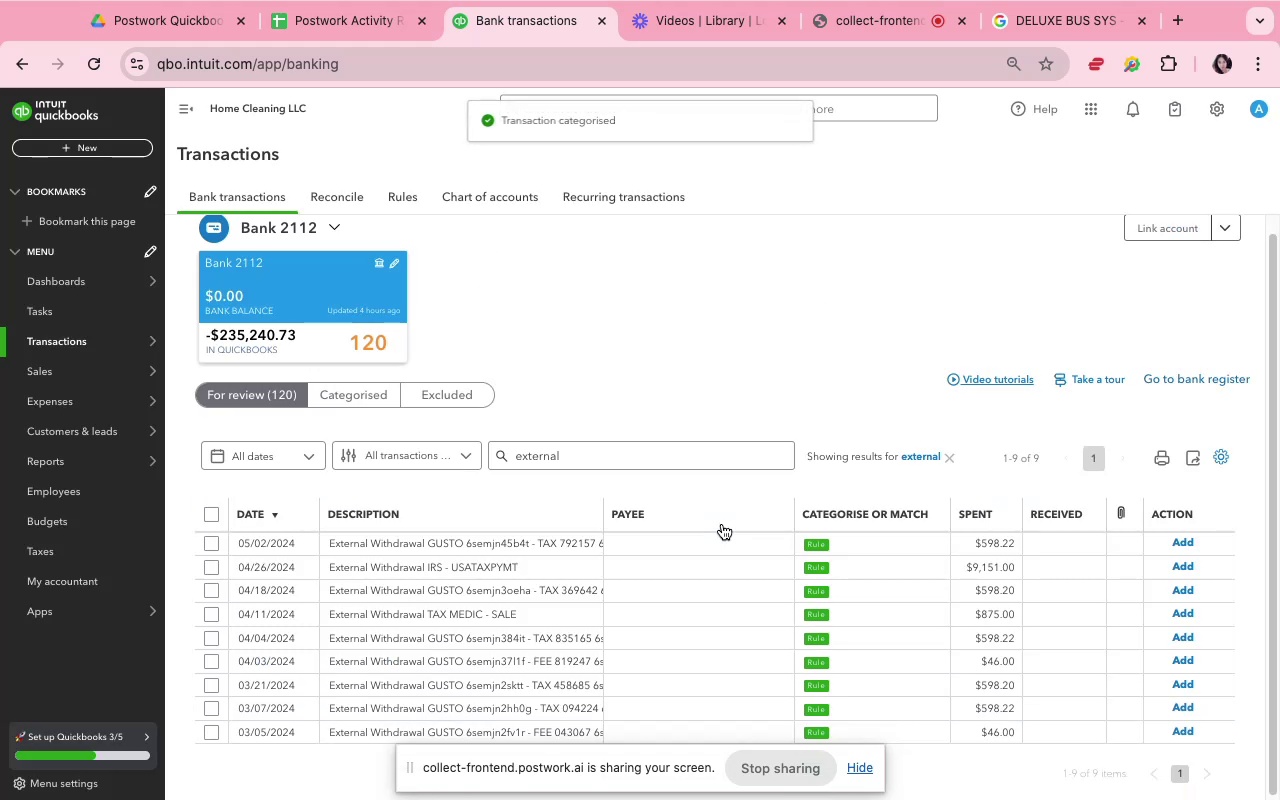 
scroll: coordinate [611, 553], scroll_direction: down, amount: 5.0
 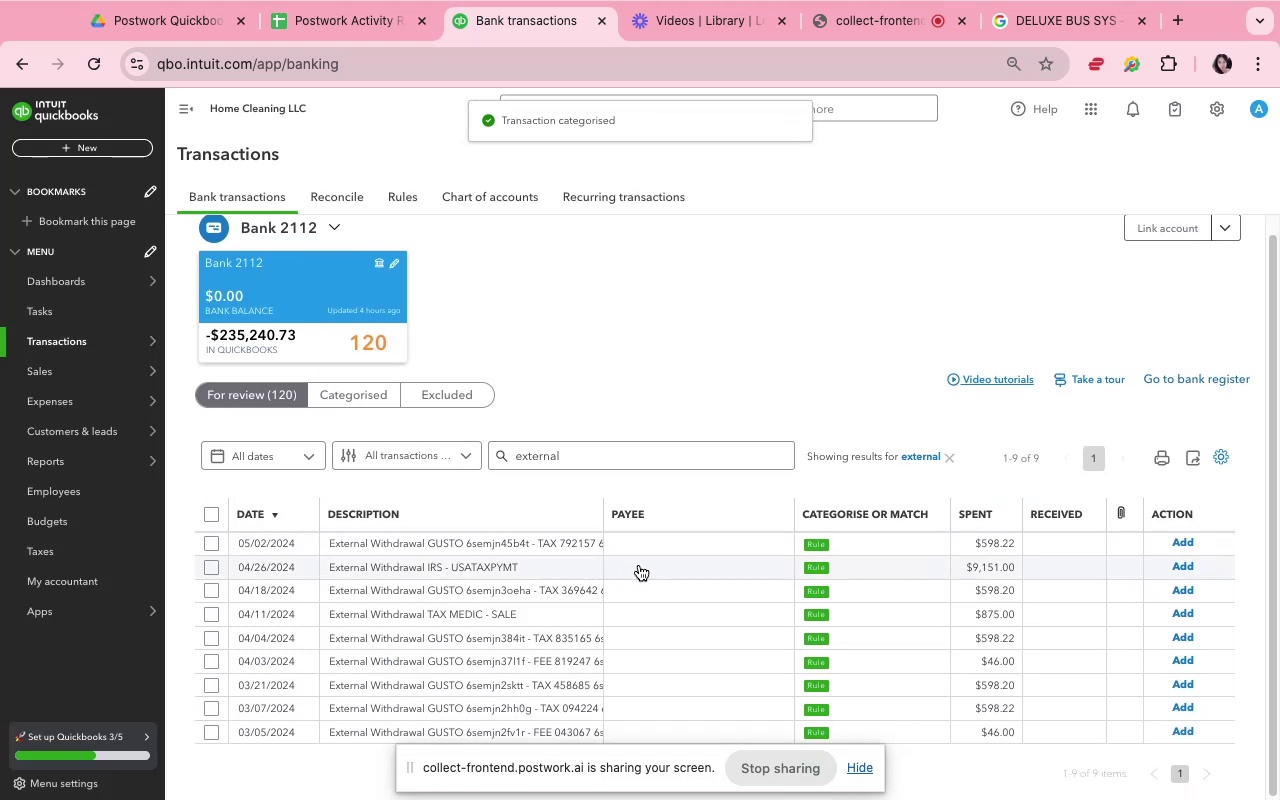 
left_click([639, 542])
 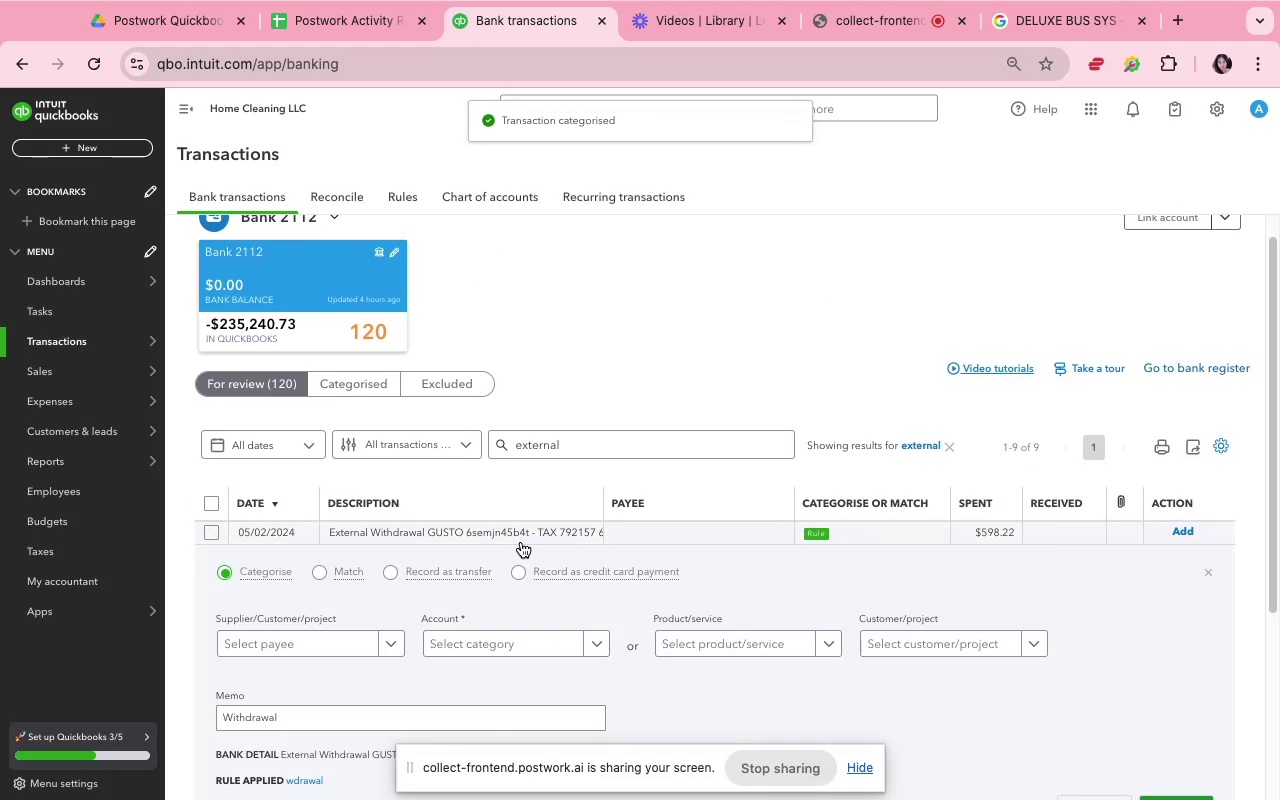 
scroll: coordinate [214, 643], scroll_direction: down, amount: 9.0
 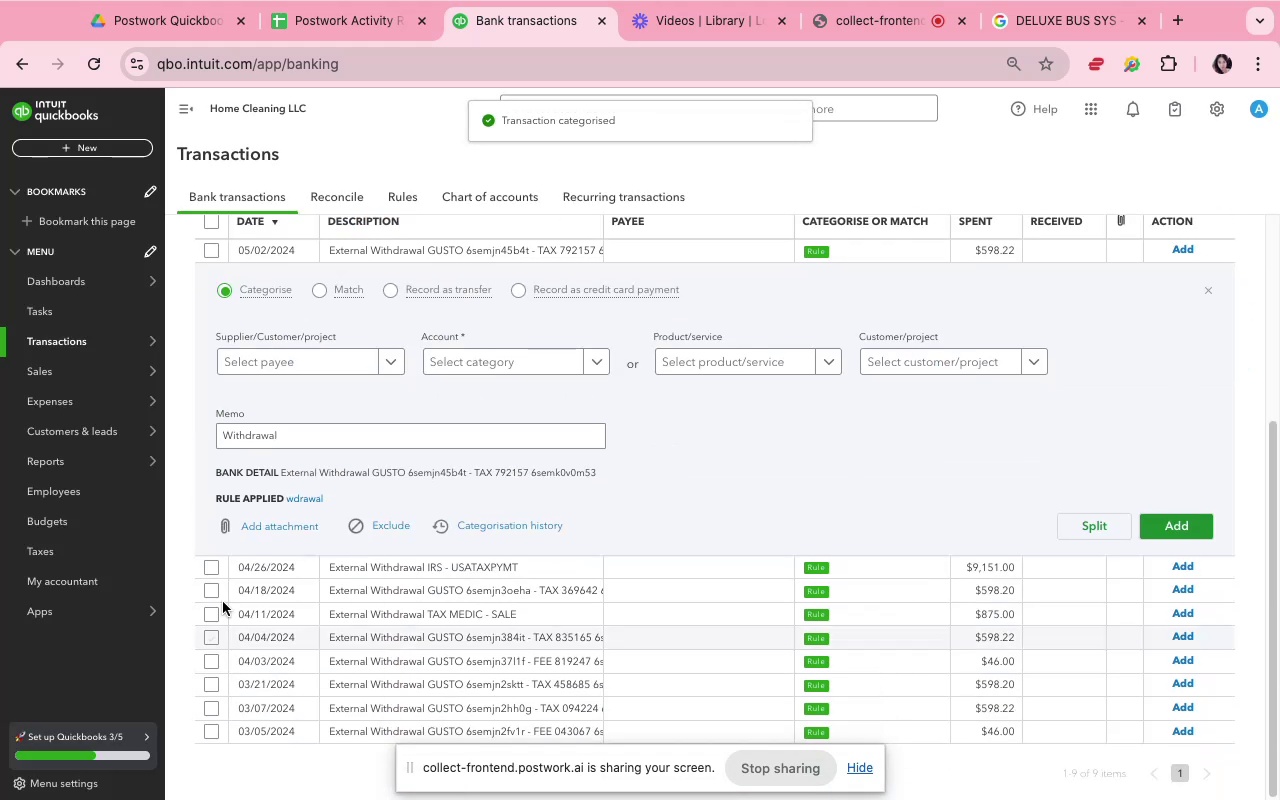 
scroll: coordinate [277, 414], scroll_direction: up, amount: 3.0
 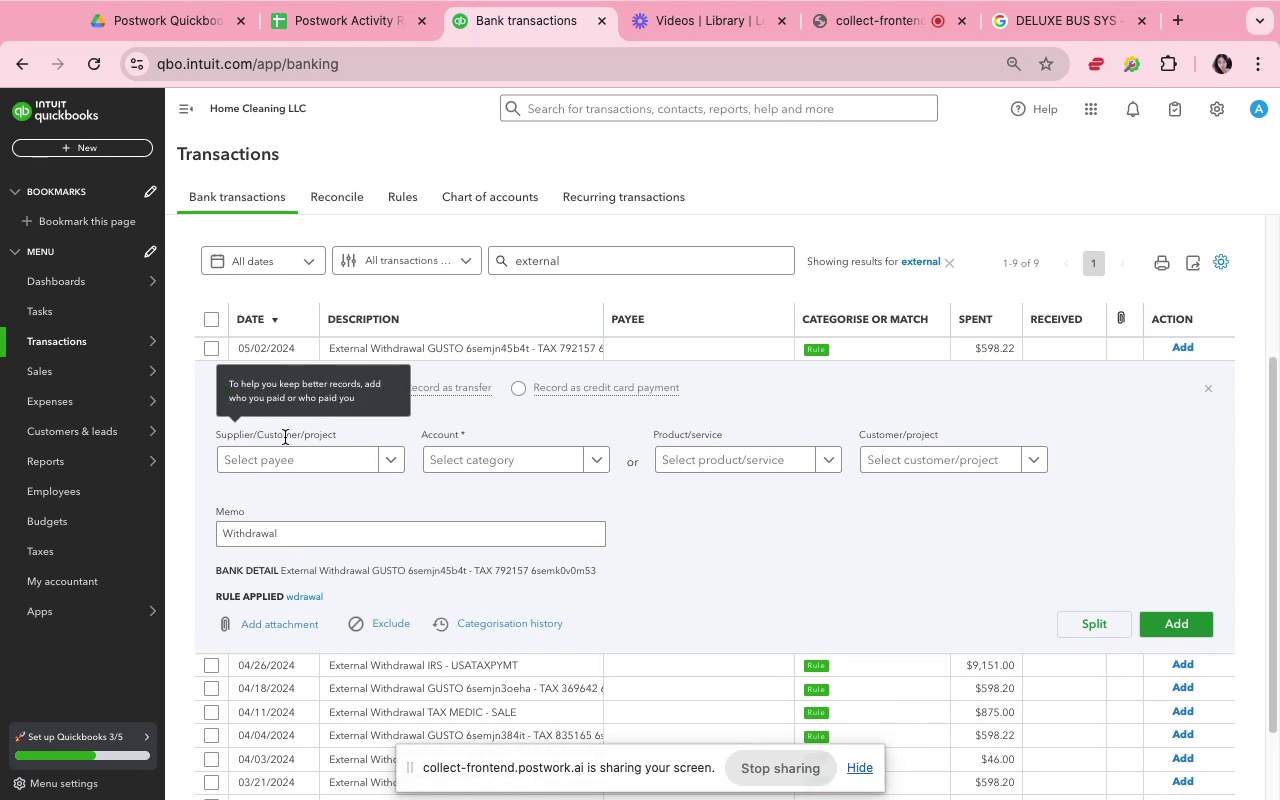 
left_click([298, 456])
 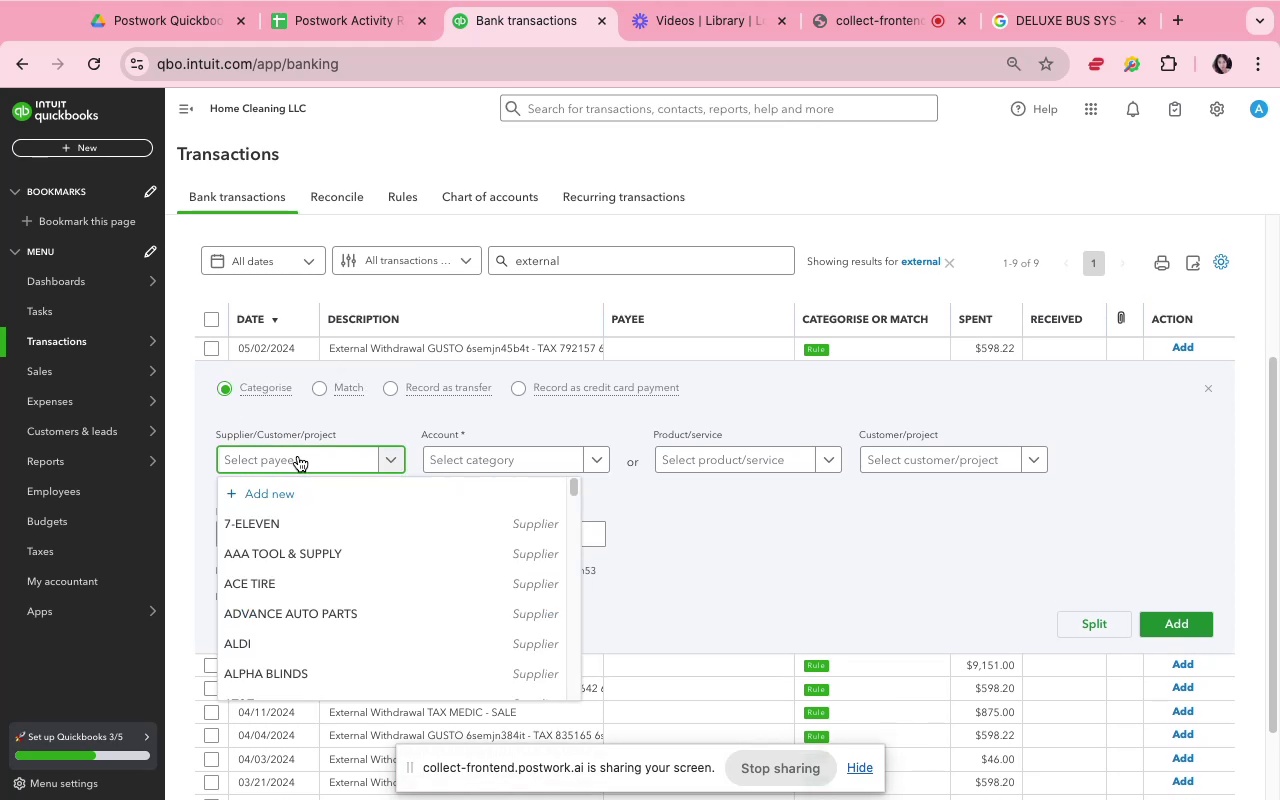 
type(hme)
 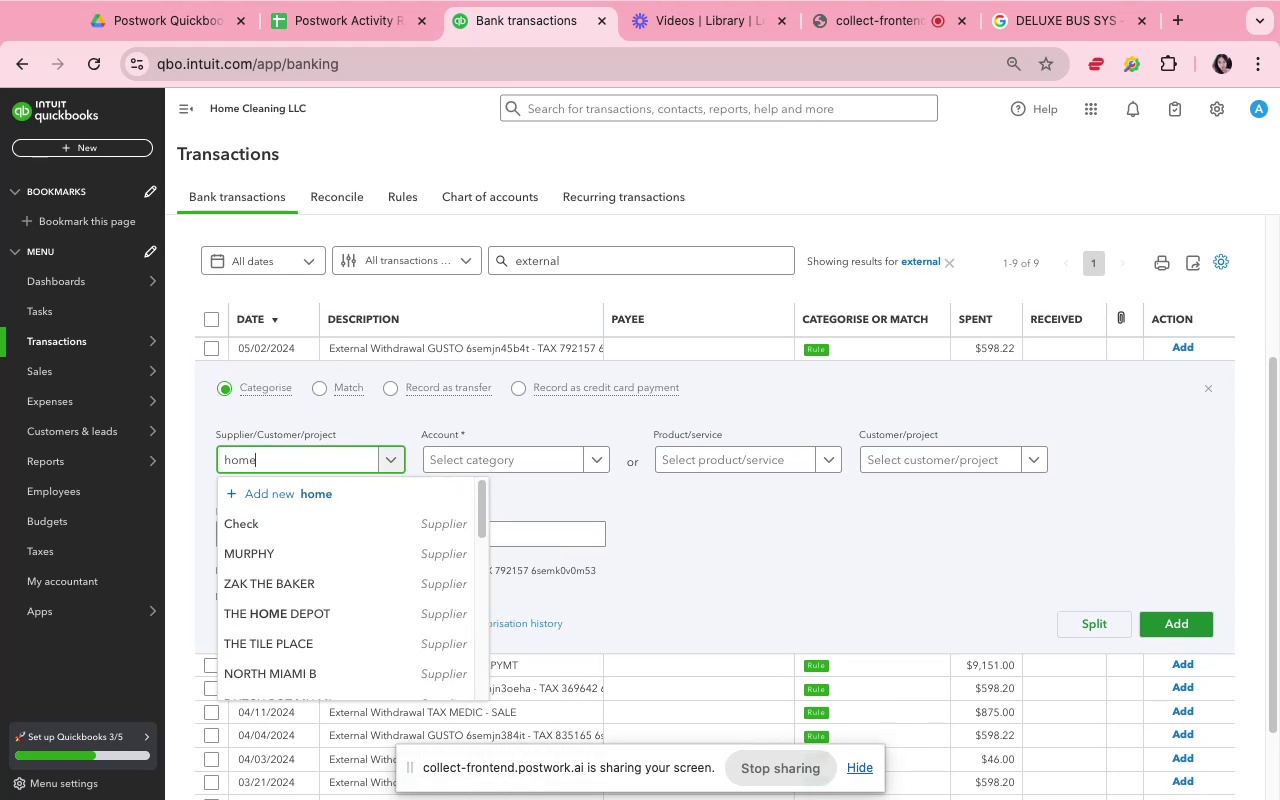 
hold_key(key=O, duration=0.3)
 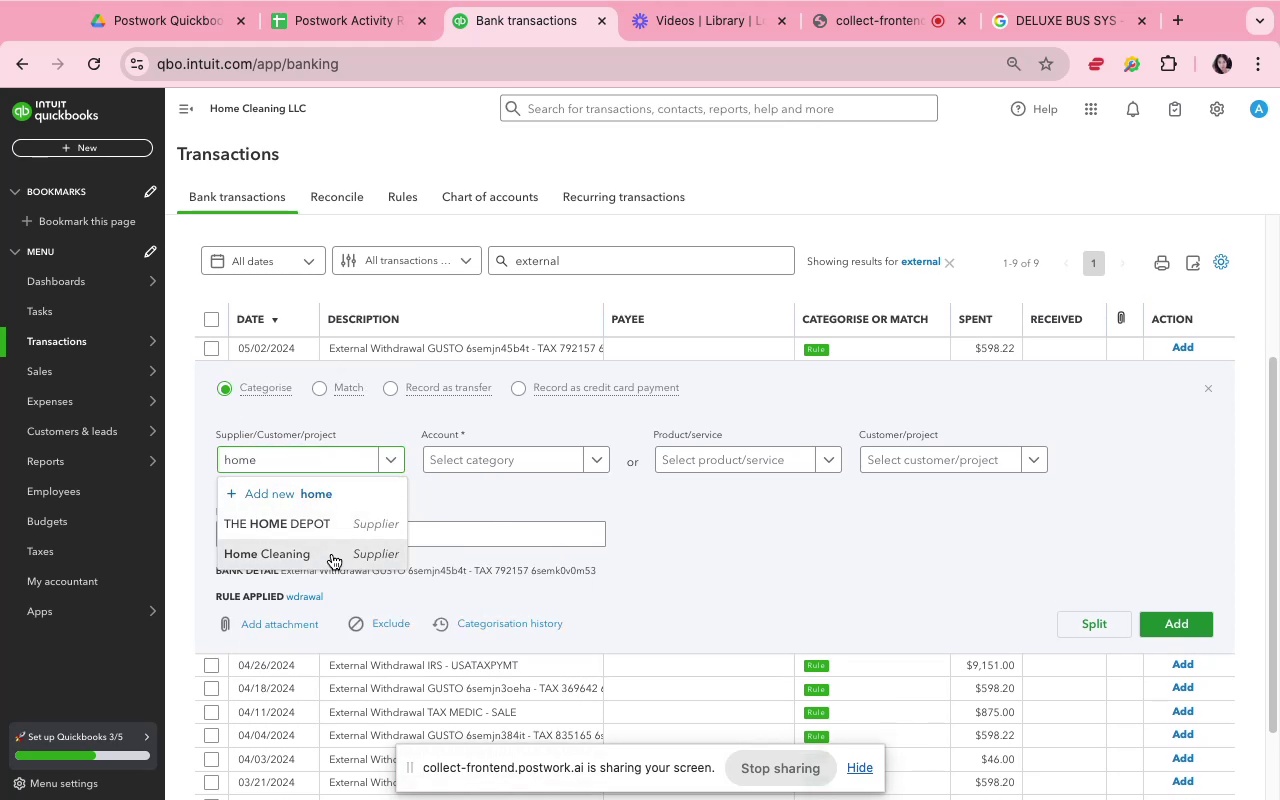 
left_click([488, 450])
 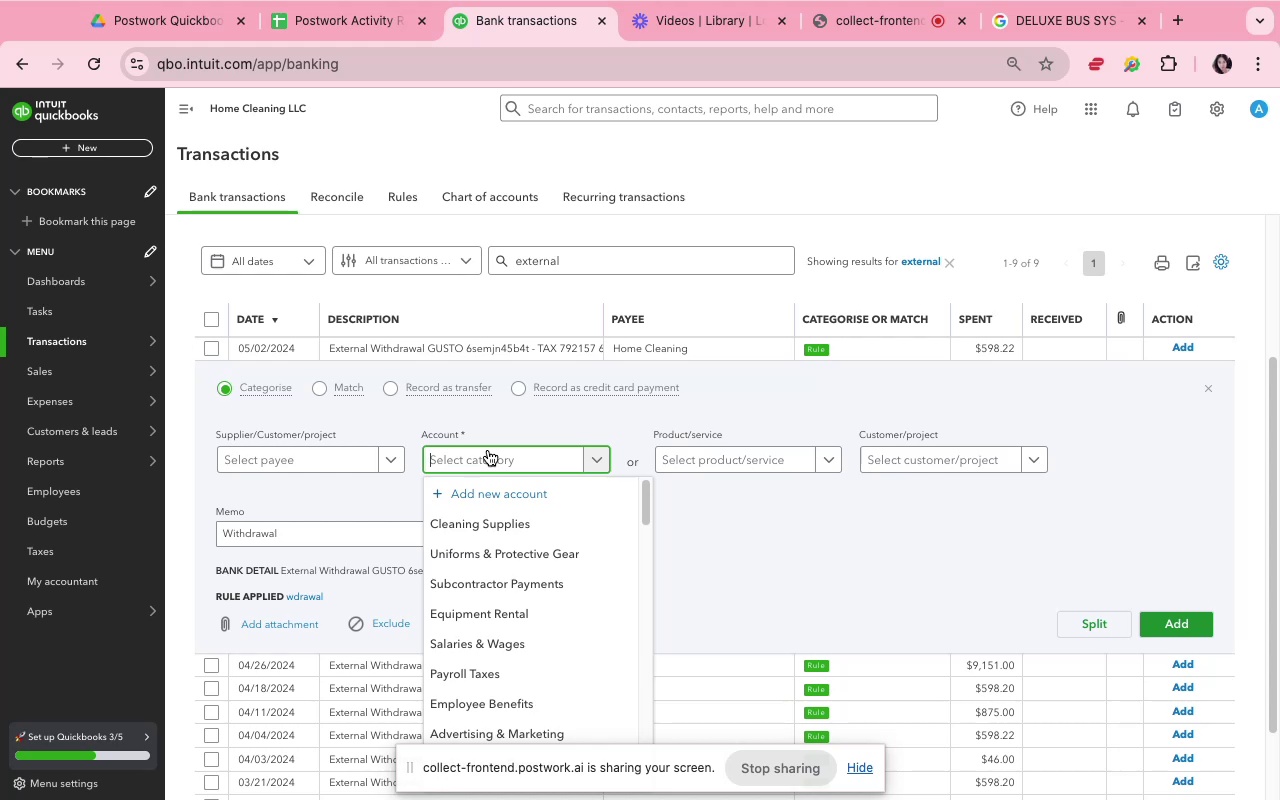 
type(tax)
 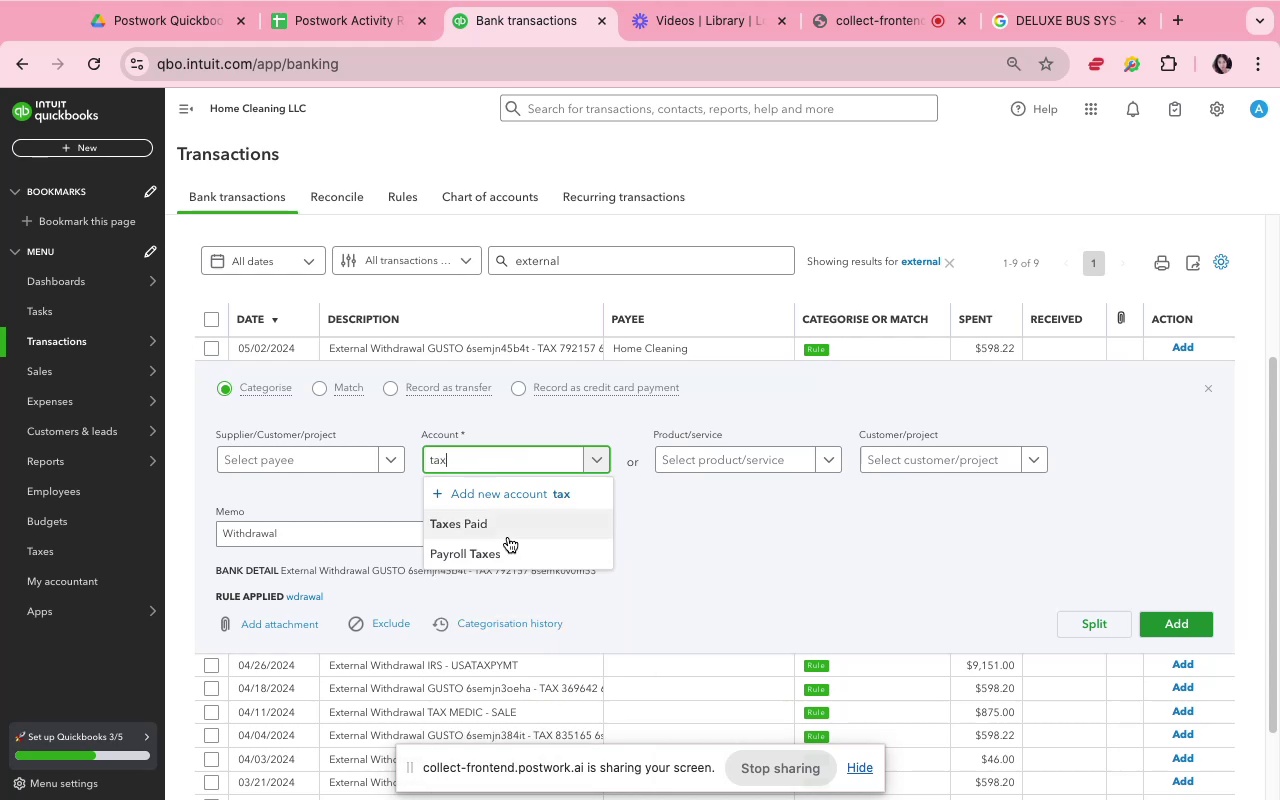 
left_click([519, 552])
 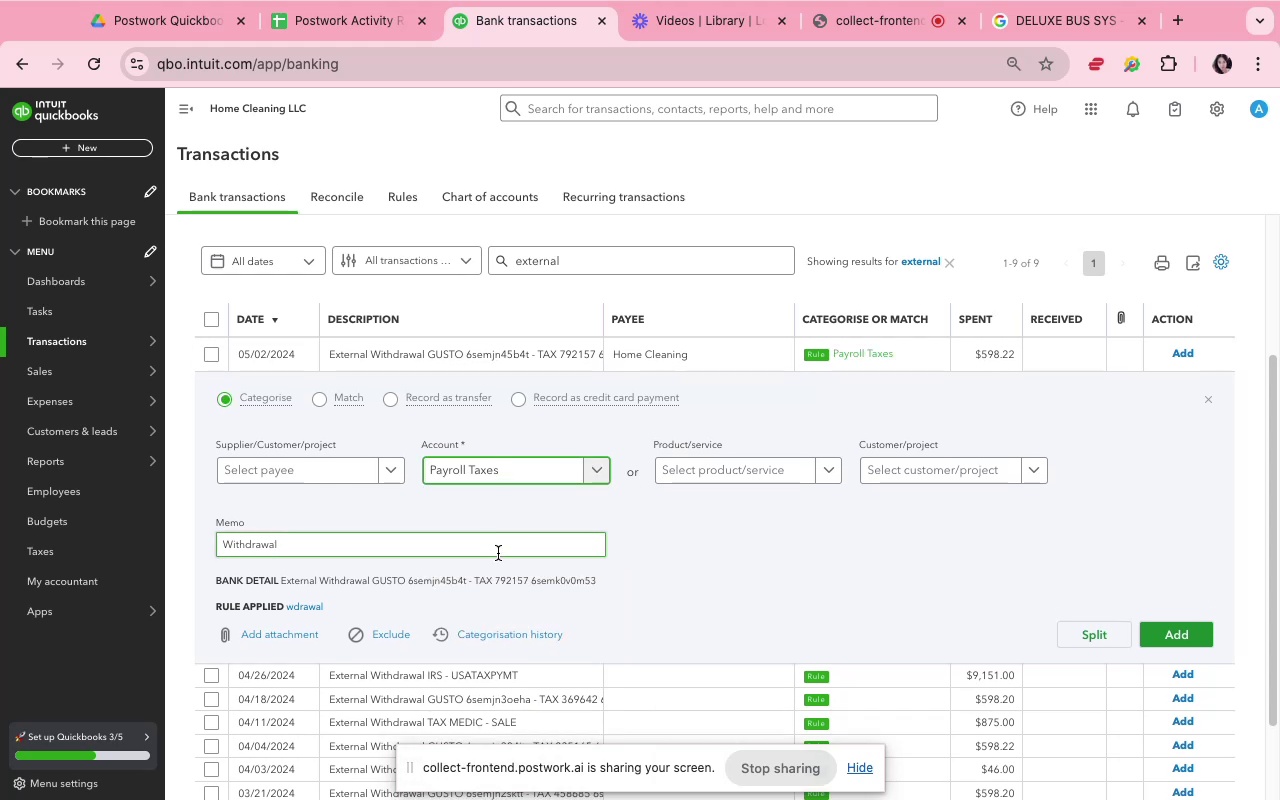 
left_click([495, 572])
 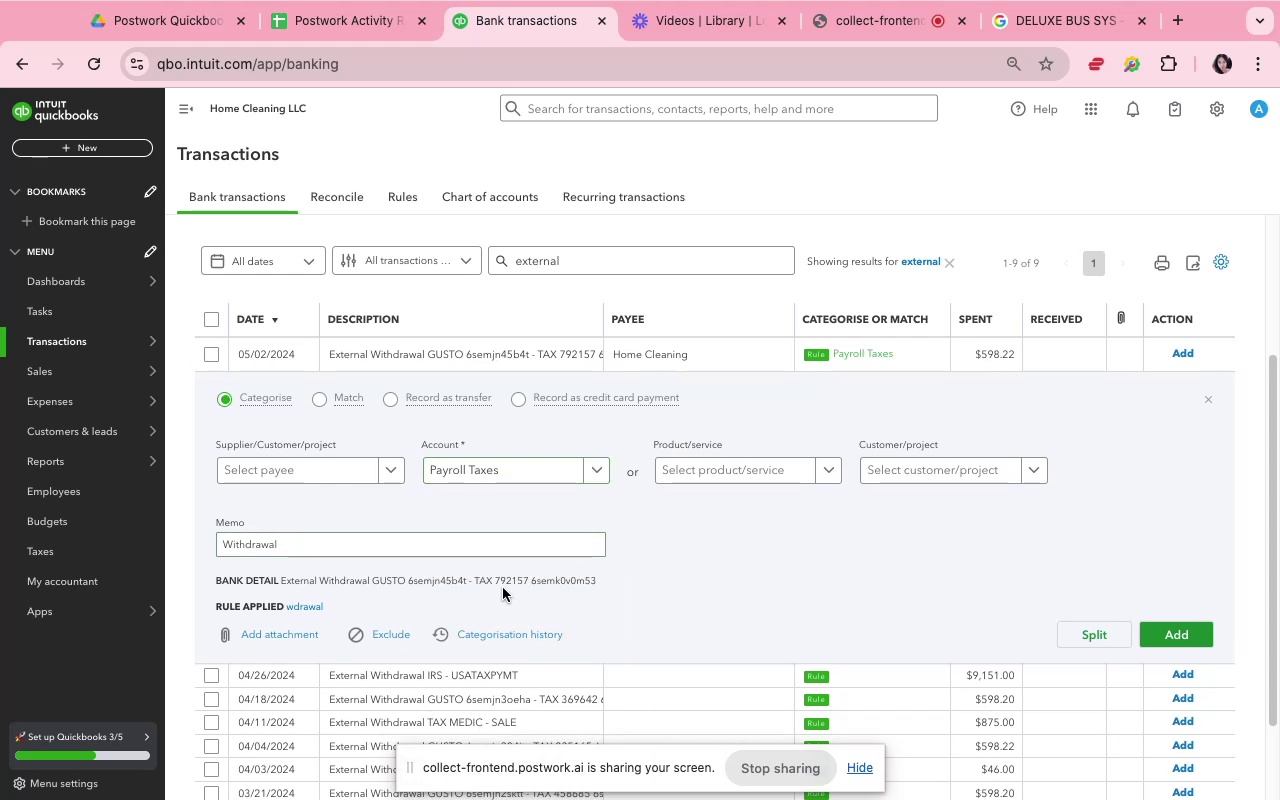 
double_click([501, 583])
 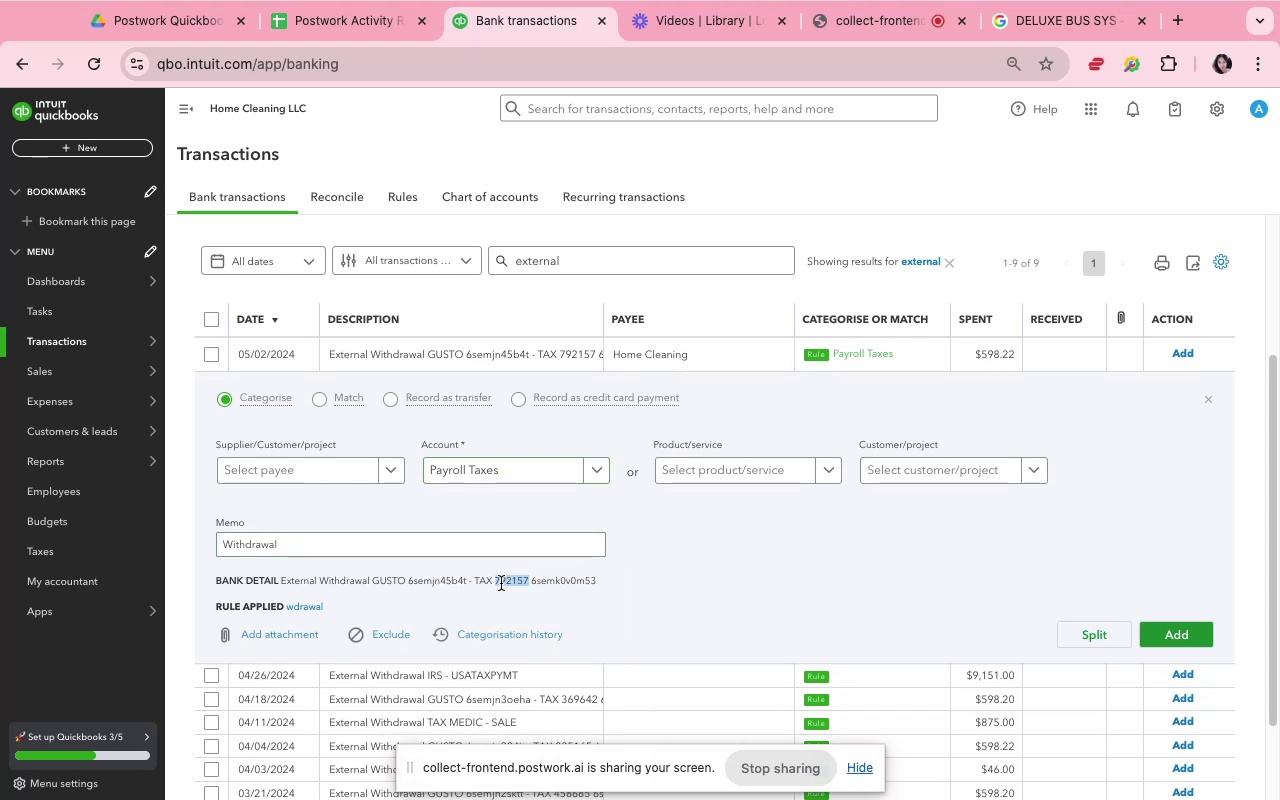 
triple_click([501, 583])
 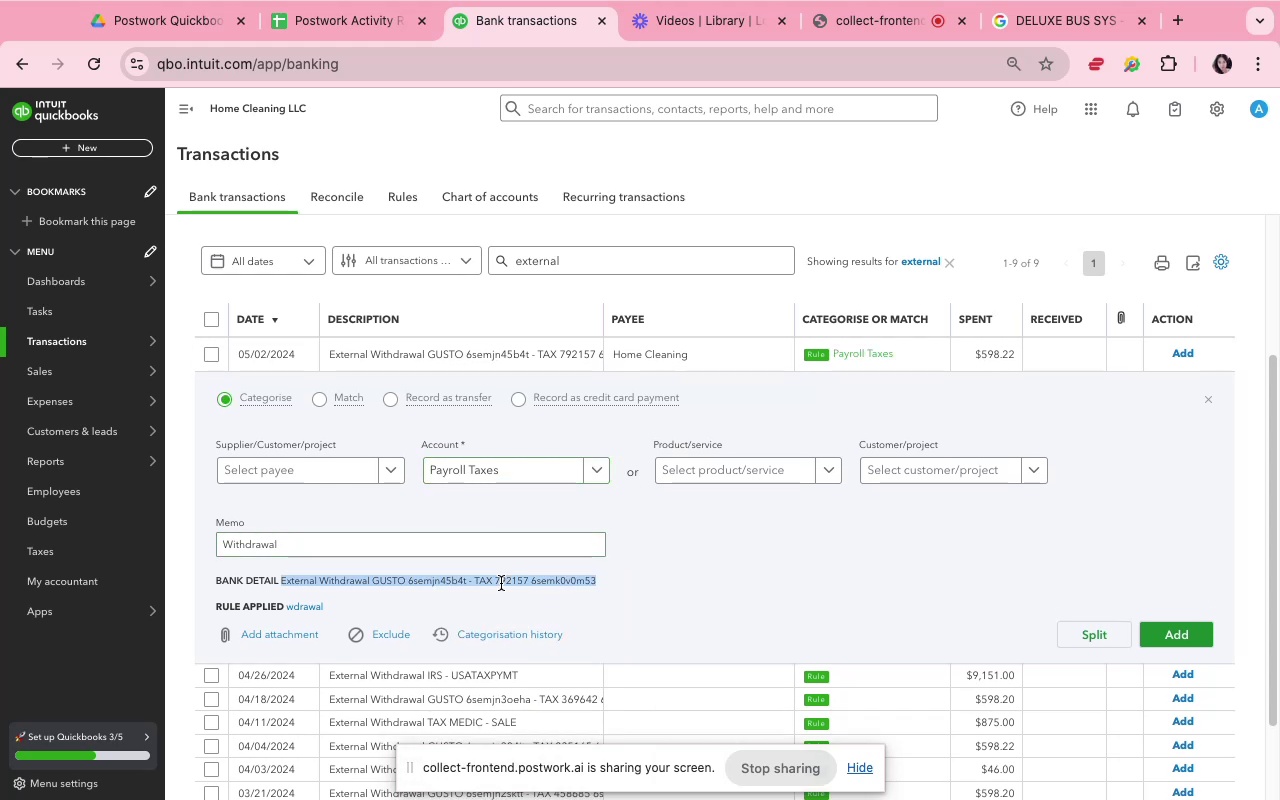 
key(Meta+C)
 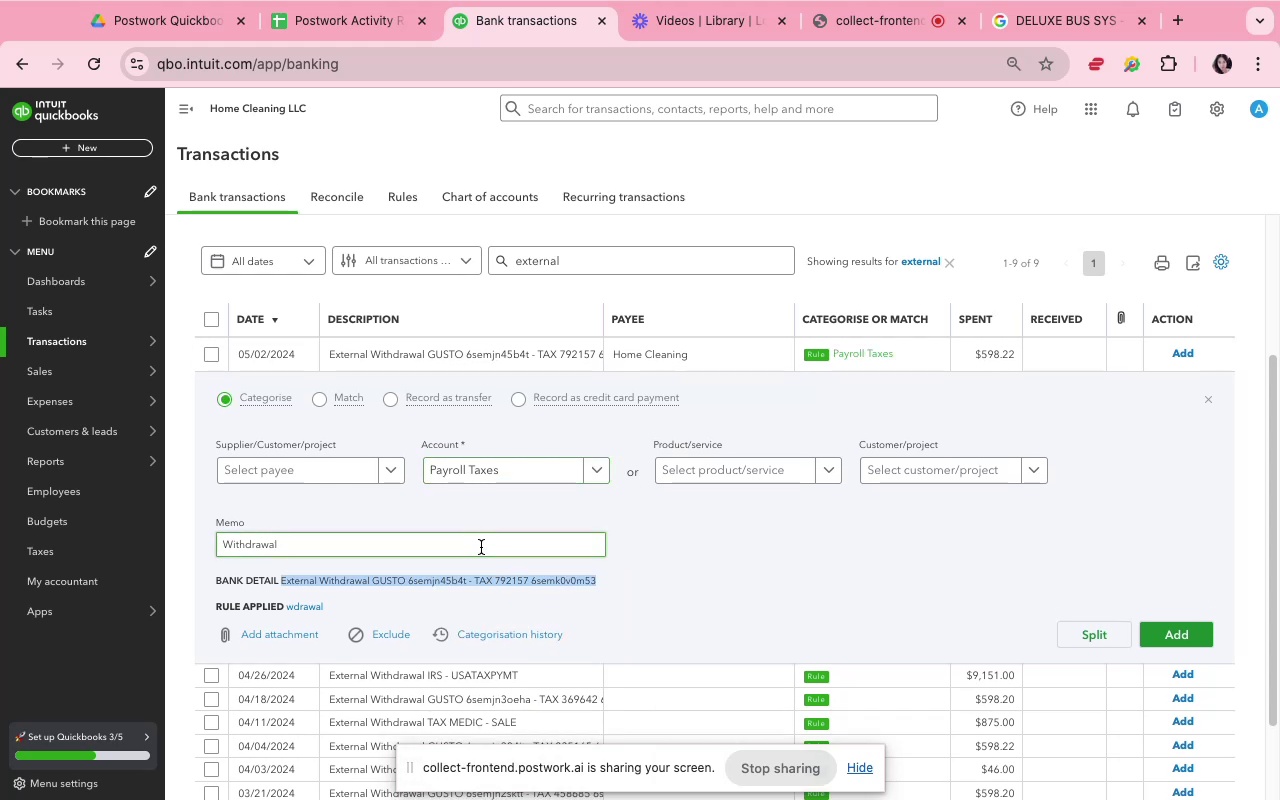 
double_click([479, 541])
 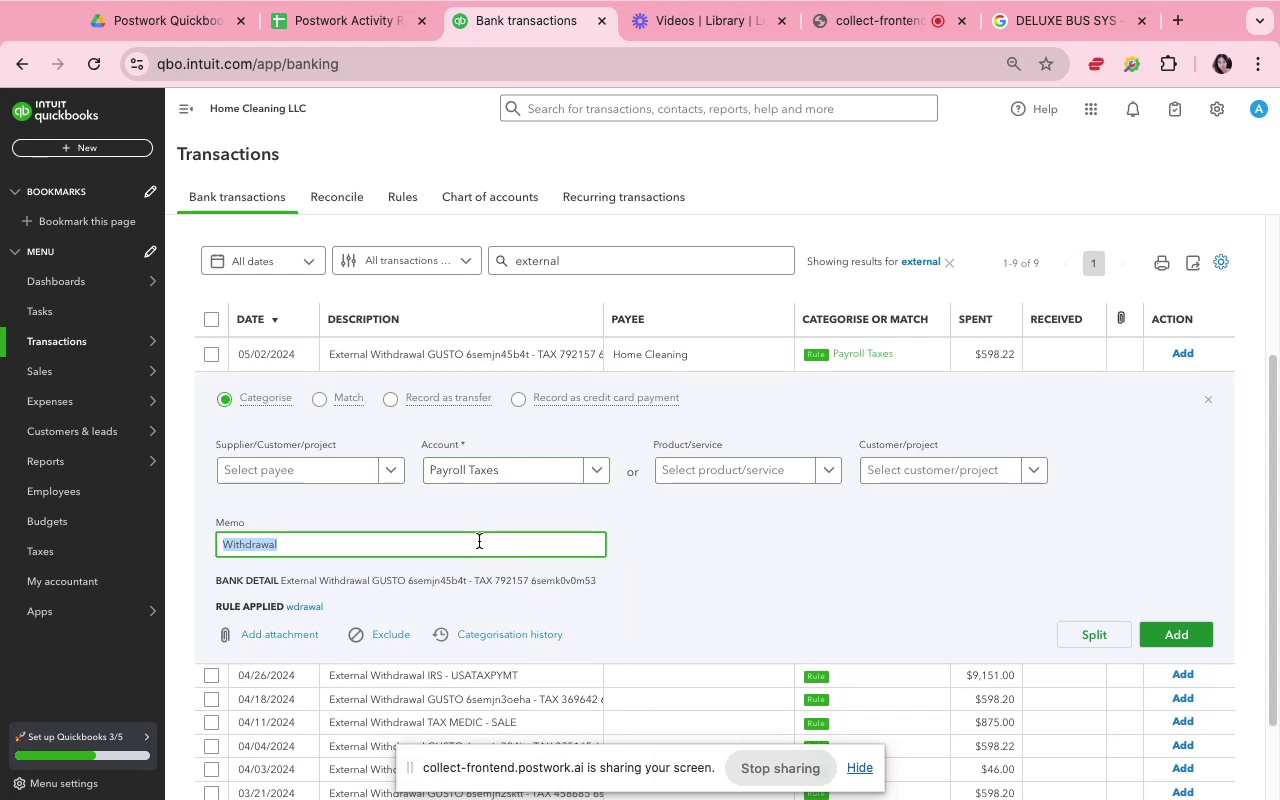 
key(Meta+CommandLeft)
 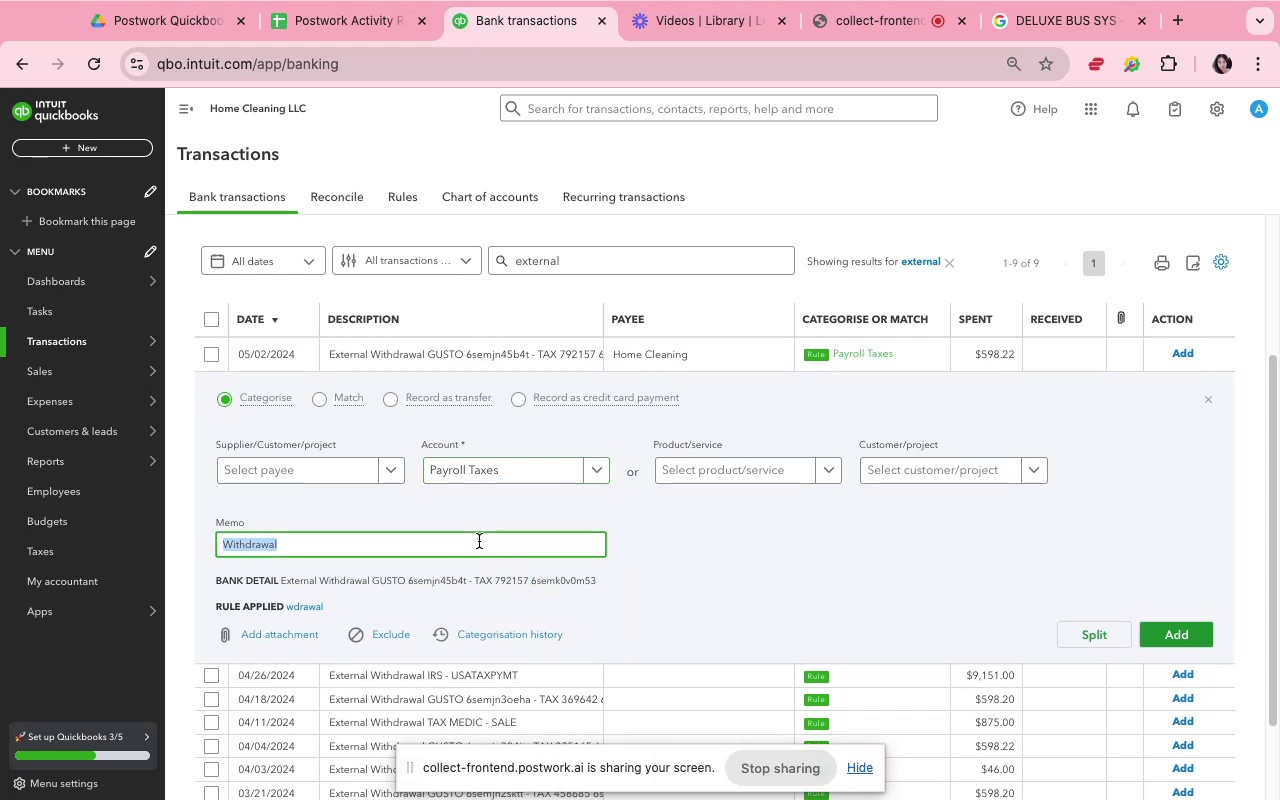 
key(Meta+V)
 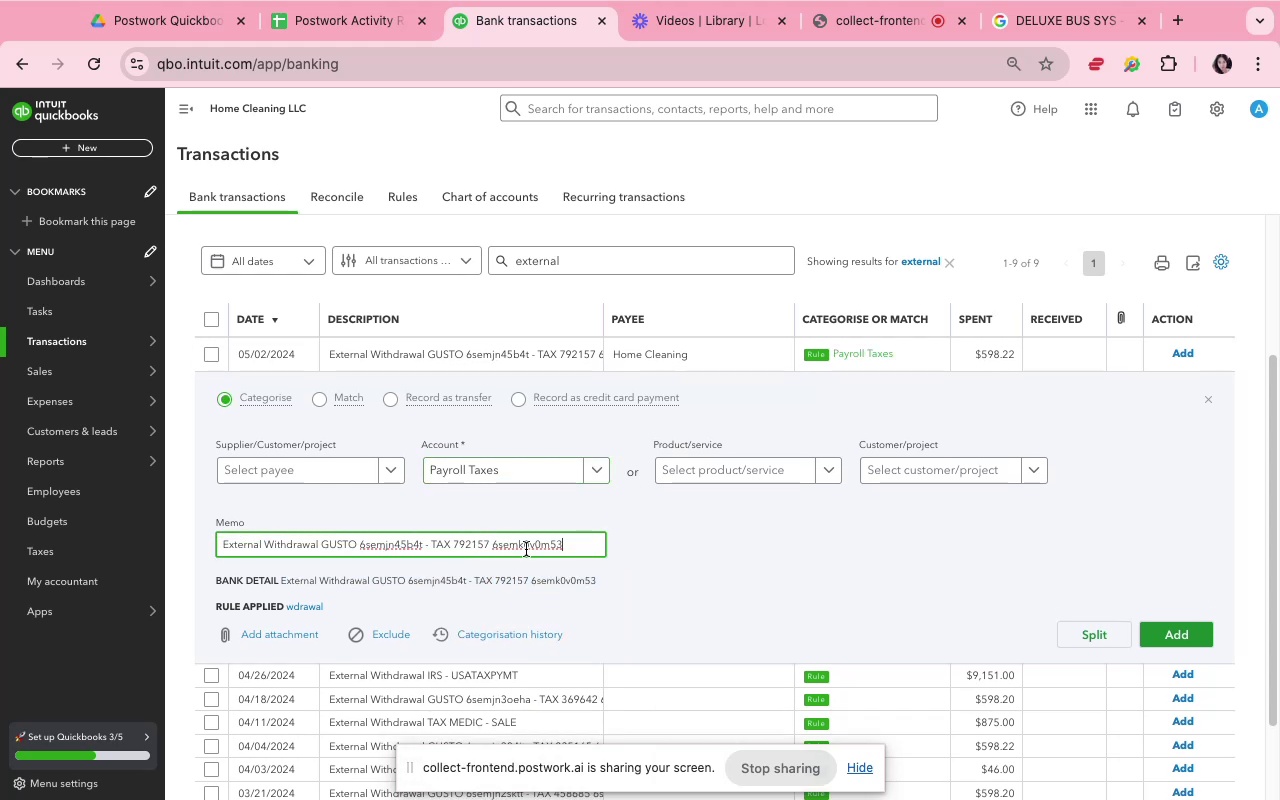 
left_click([669, 550])
 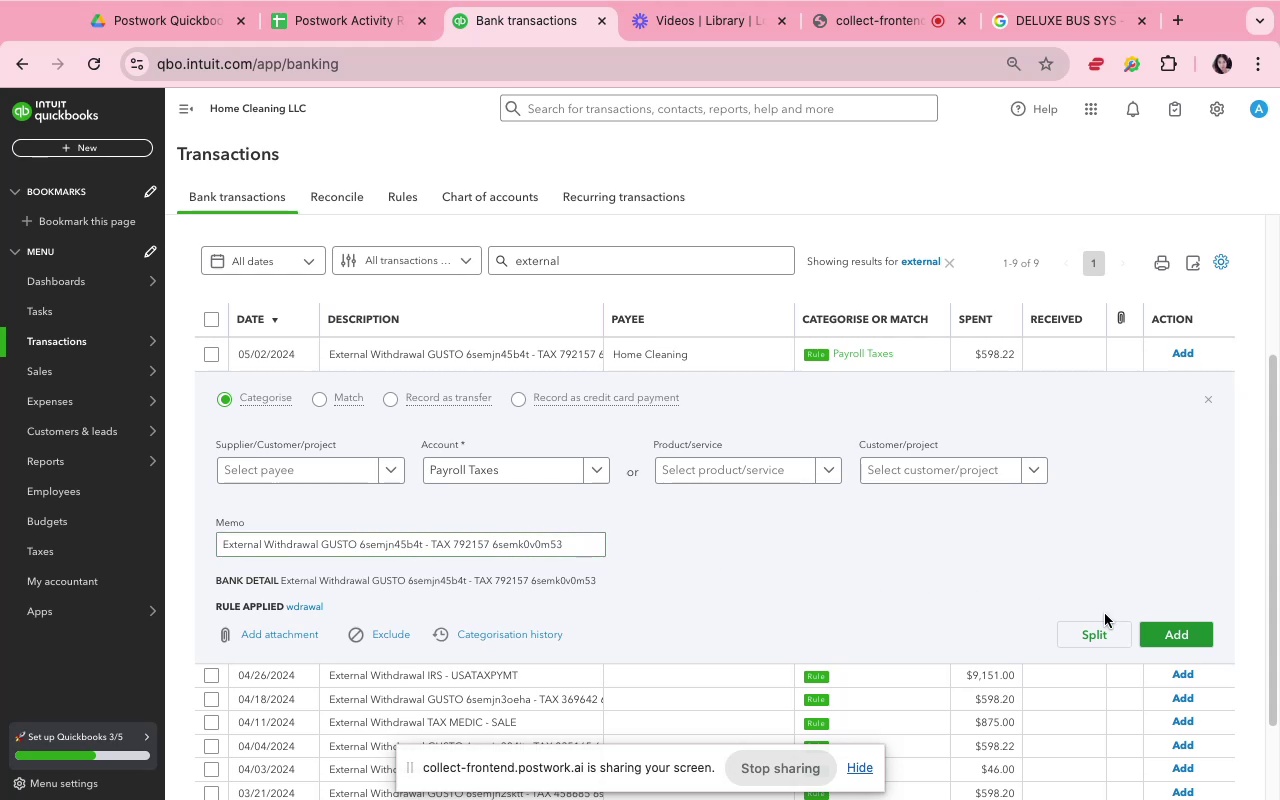 
left_click([1177, 633])
 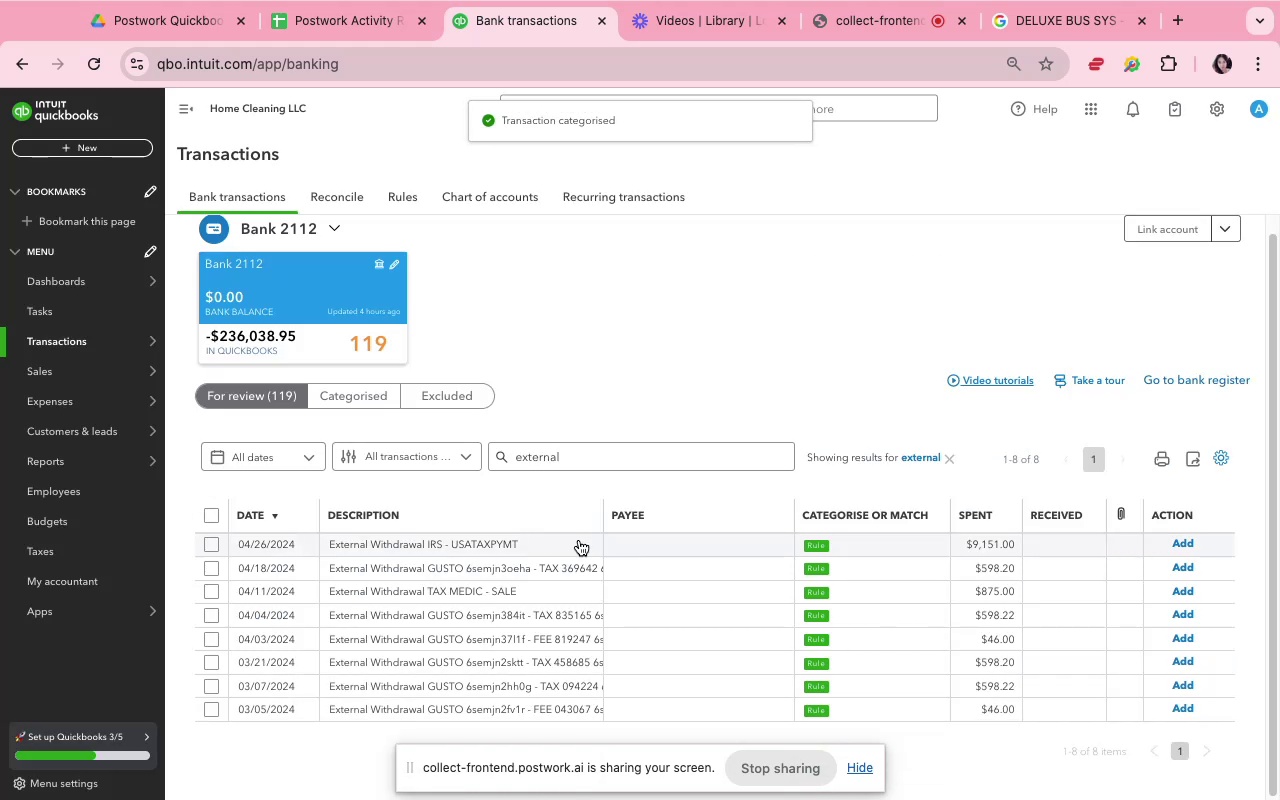 
left_click([572, 550])
 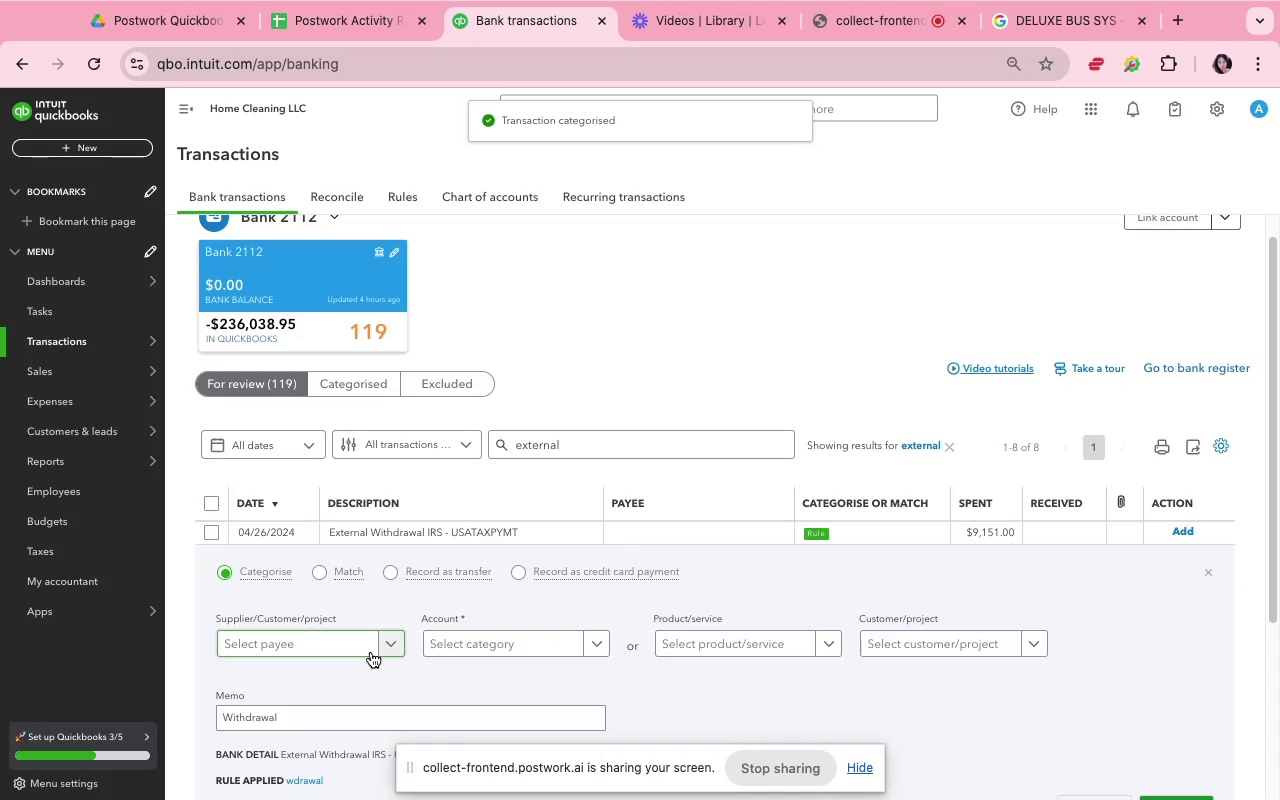 
left_click([359, 646])
 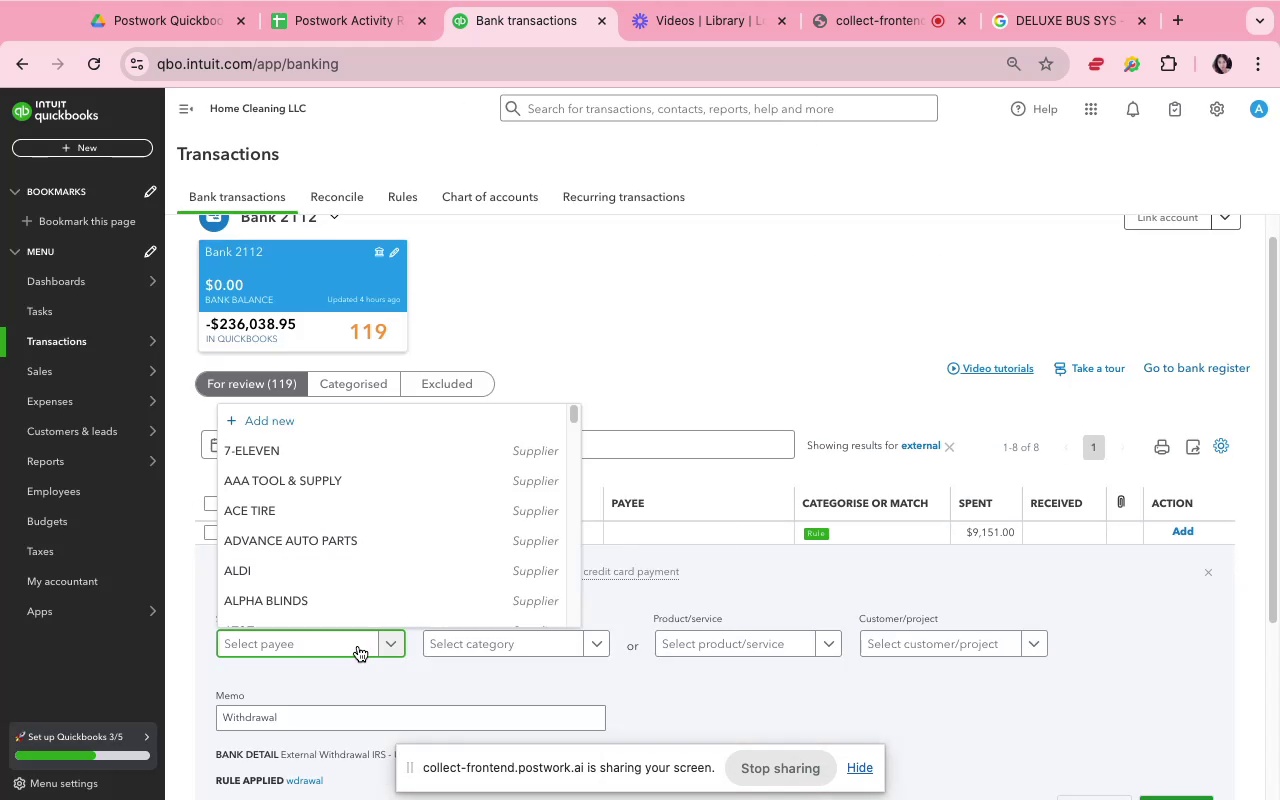 
type(IRS)
 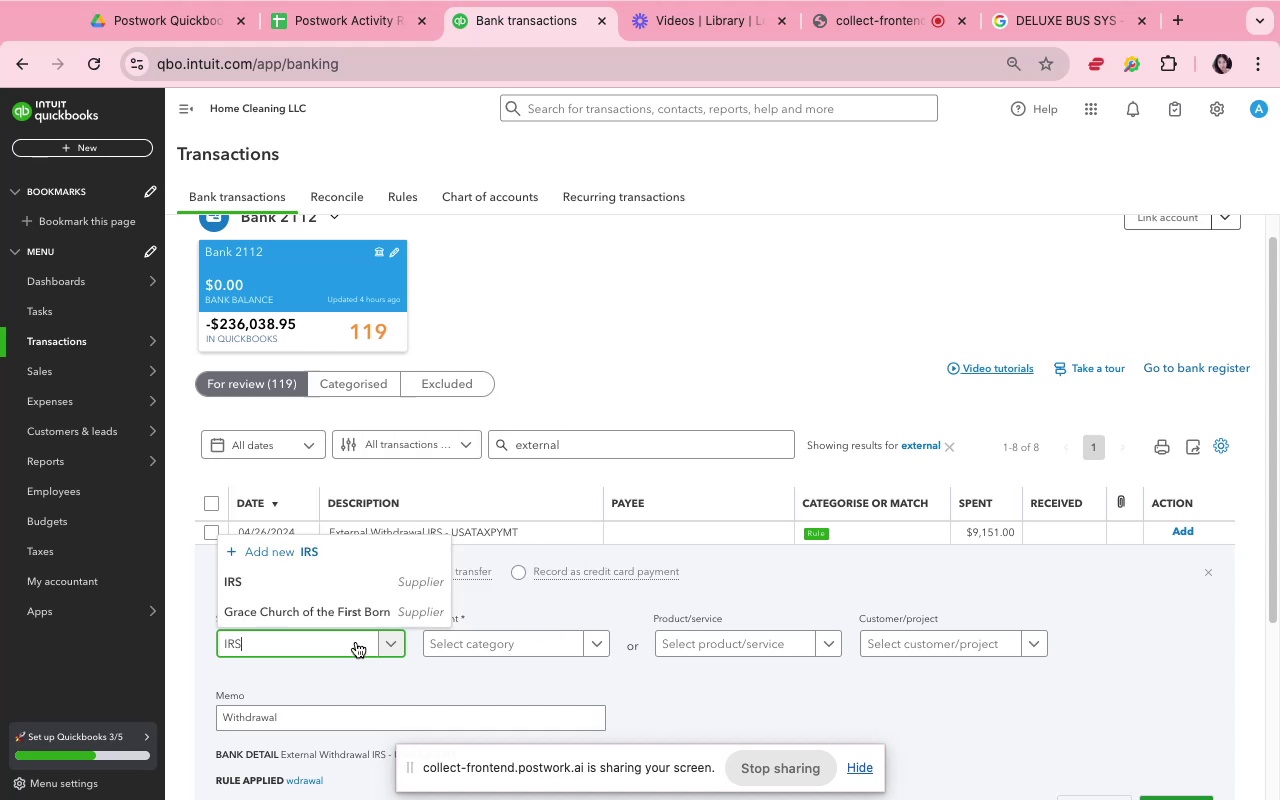 
left_click([345, 587])
 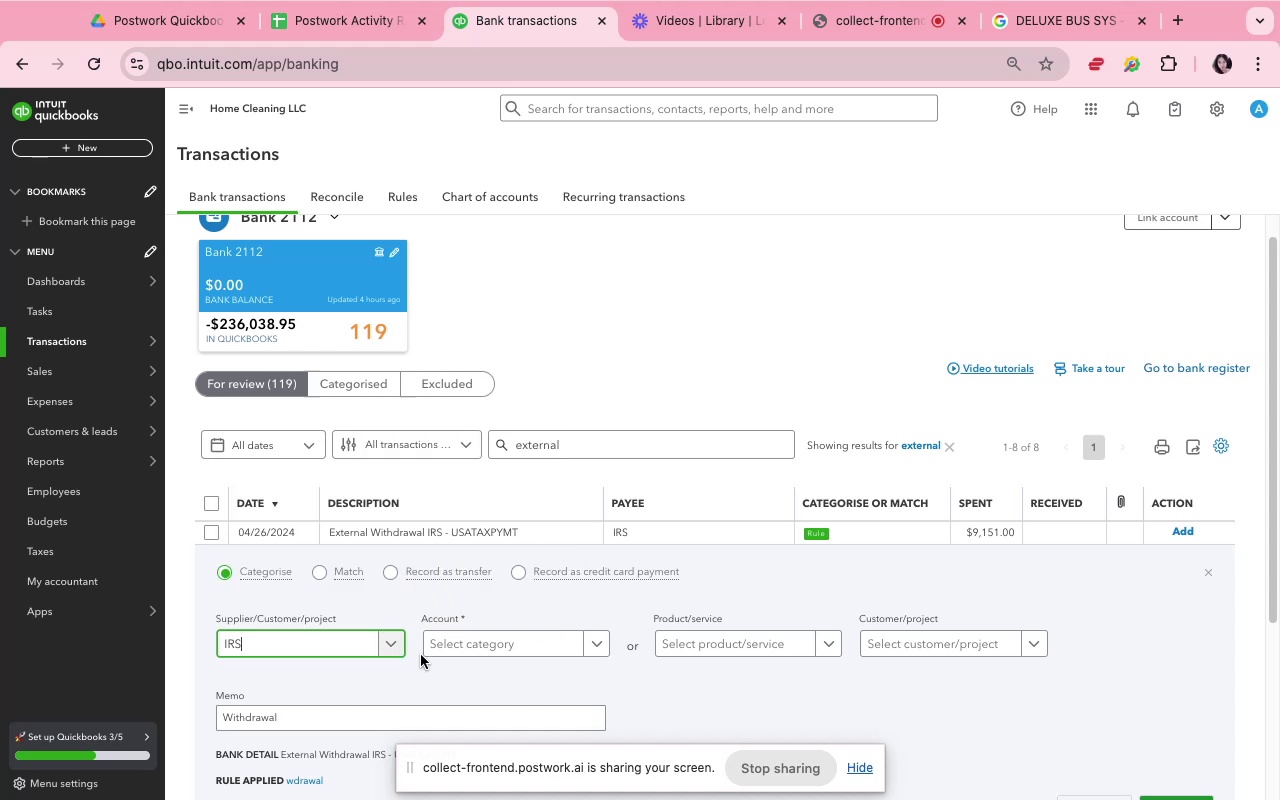 
left_click([469, 646])
 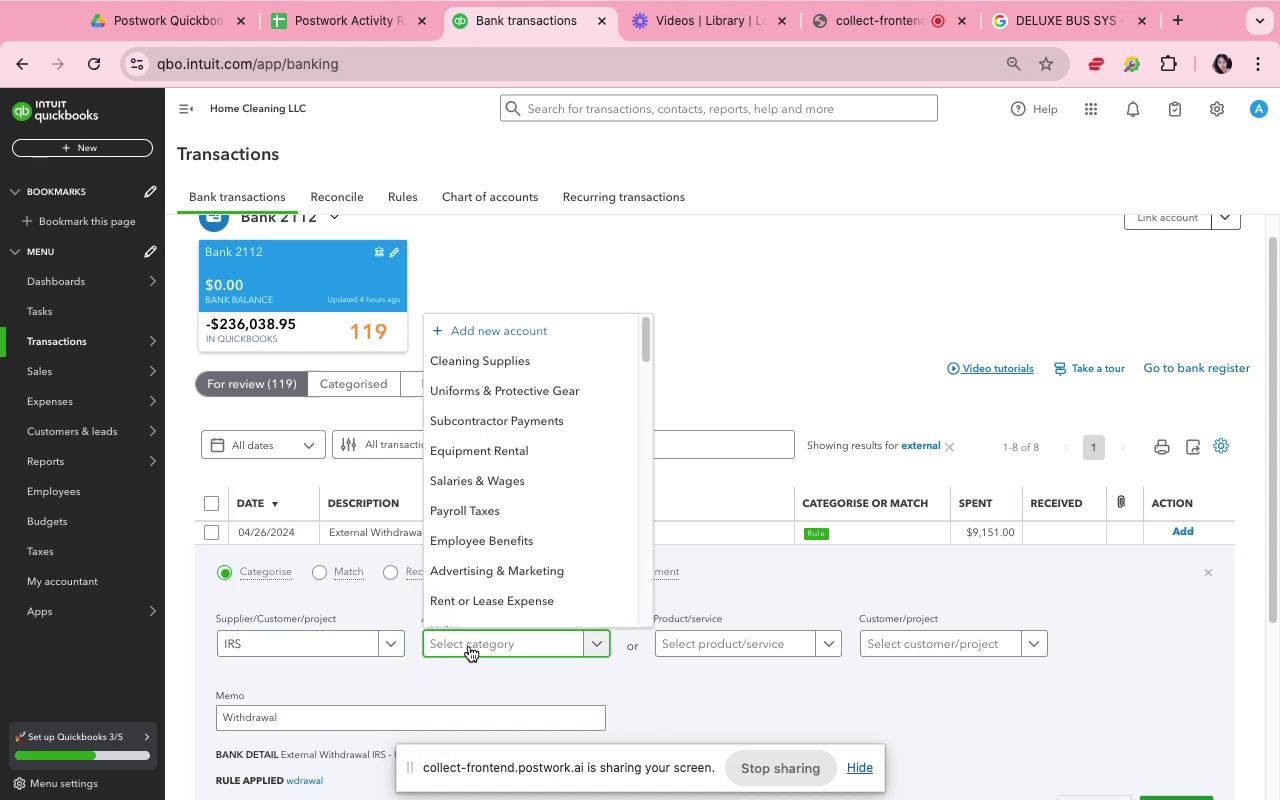 
type(Tx)
 